 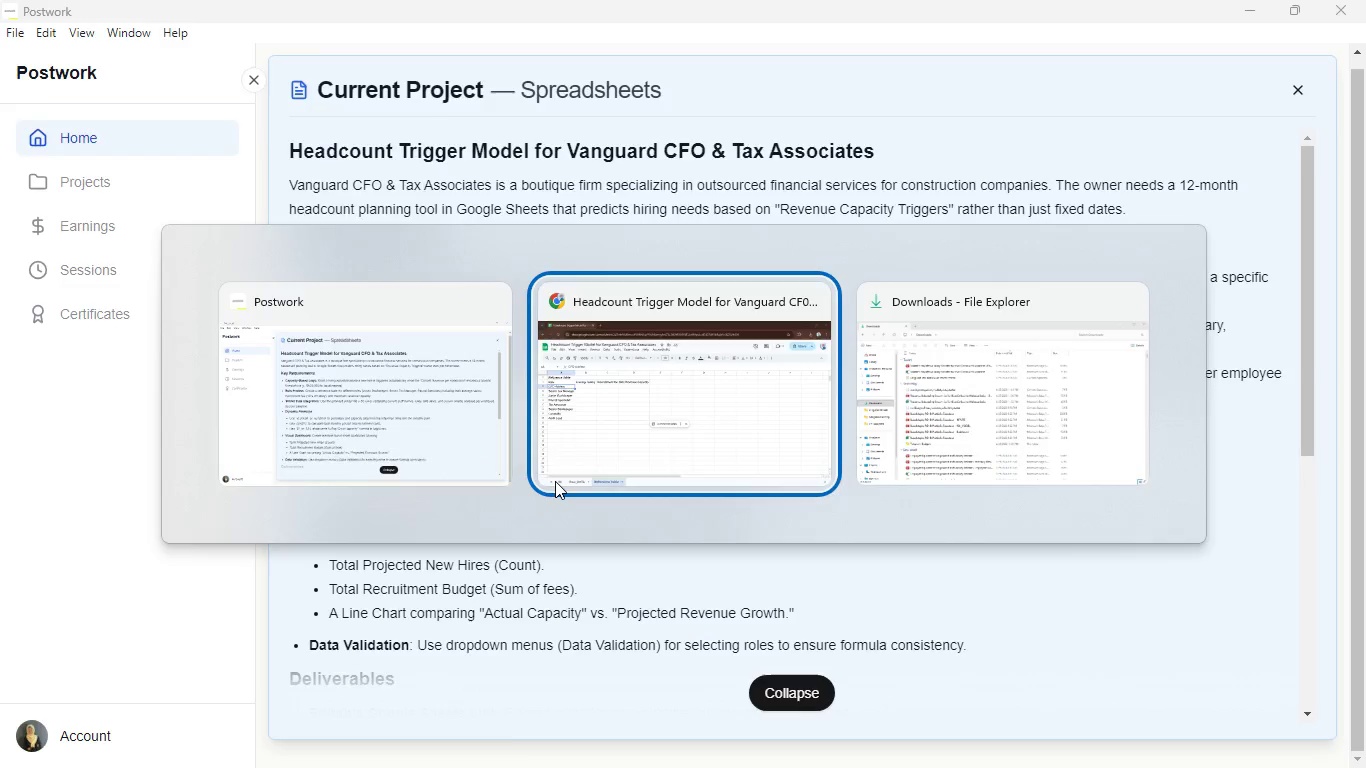 
left_click([228, 303])
 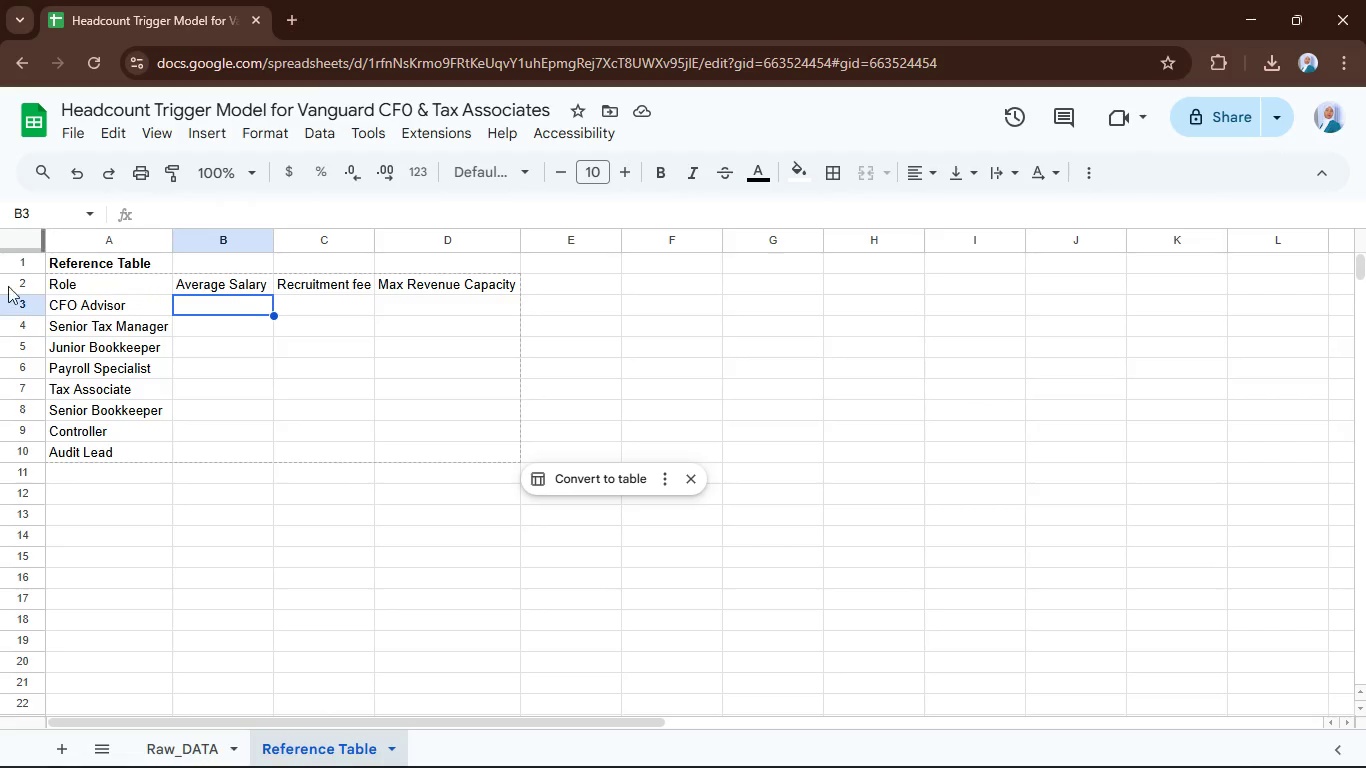 
type(=averag)
key(Tab)
type(filter)
key(Tab)
 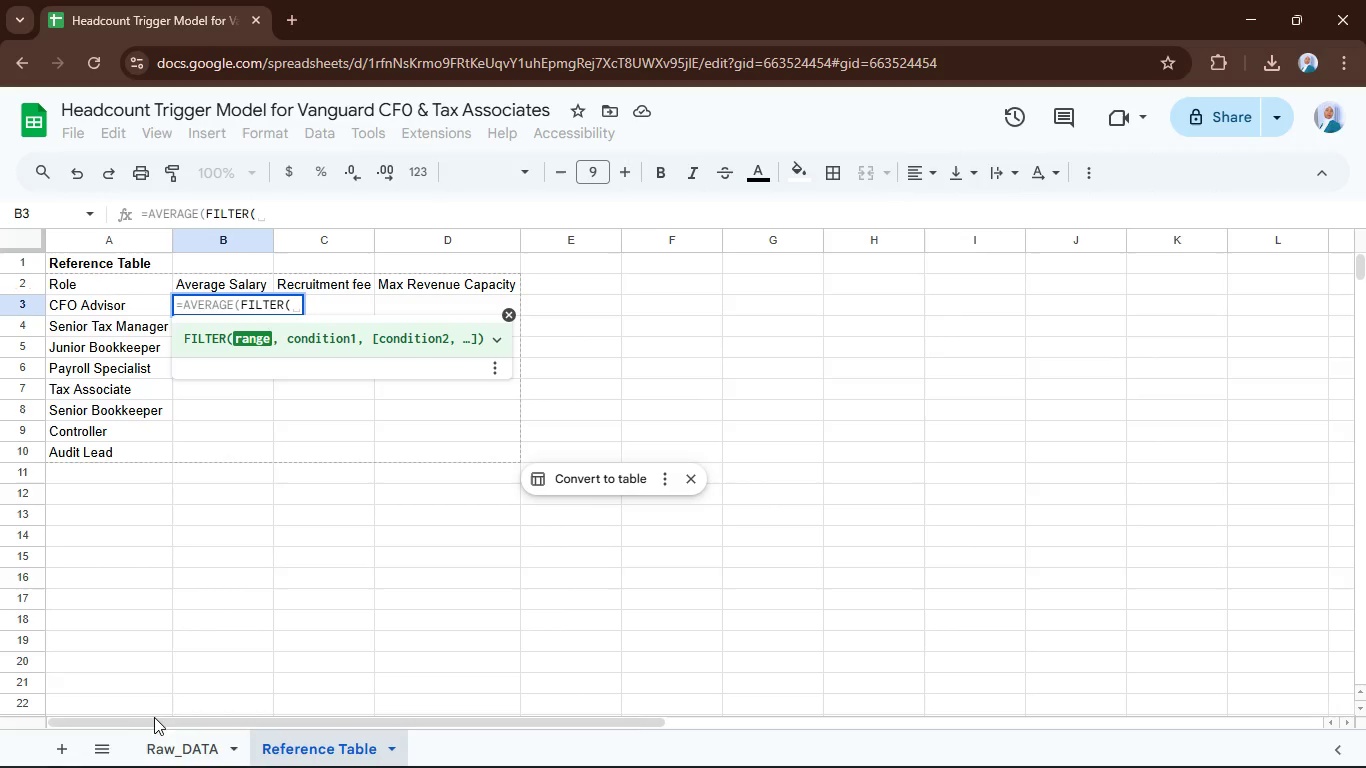 
left_click([167, 739])
 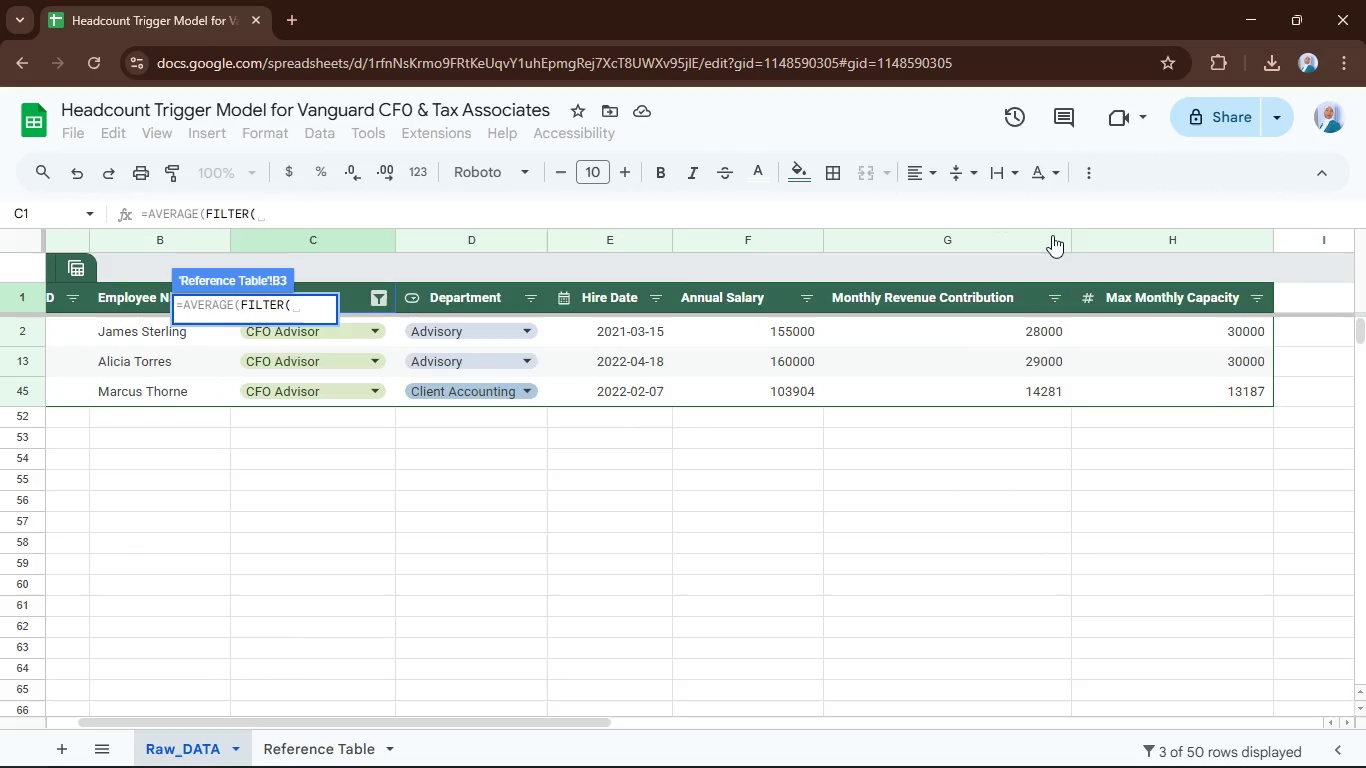 
left_click([1088, 174])
 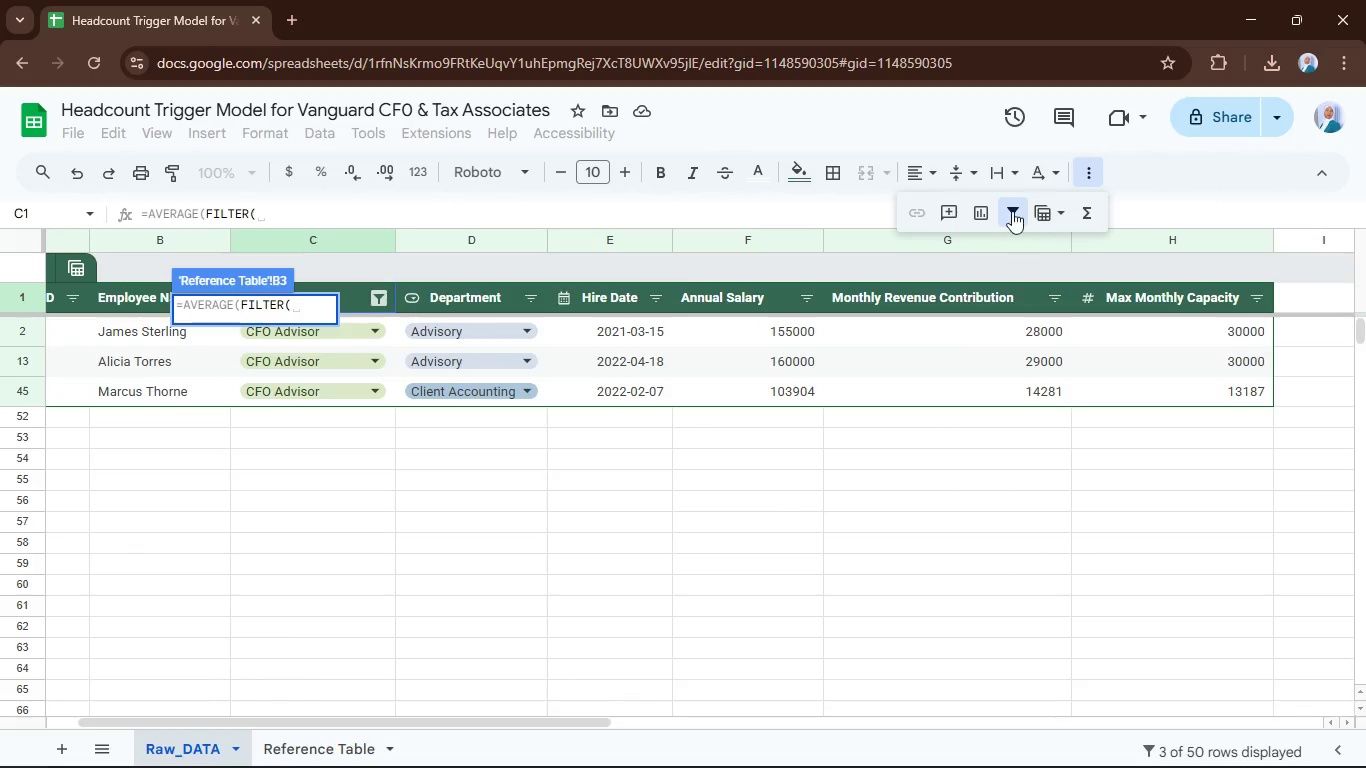 
left_click([1011, 210])
 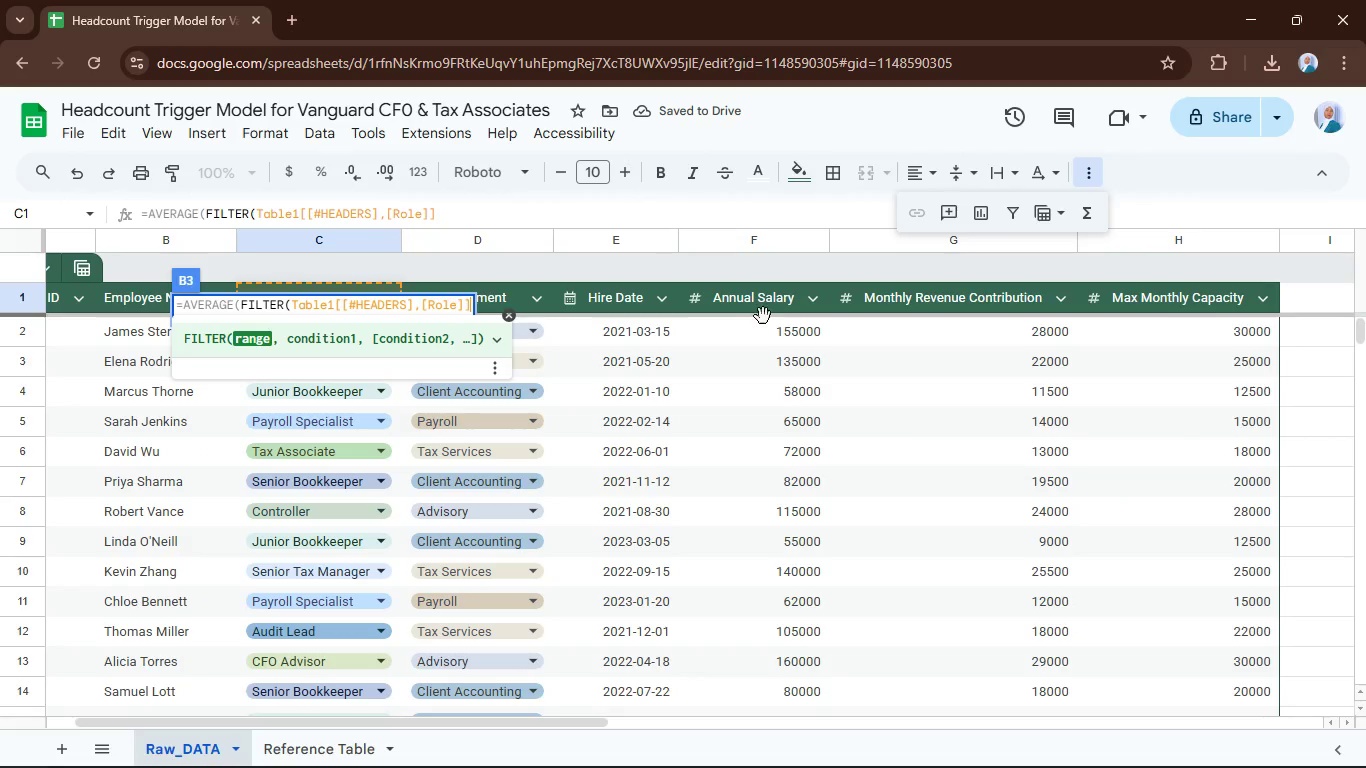 
left_click([748, 237])
 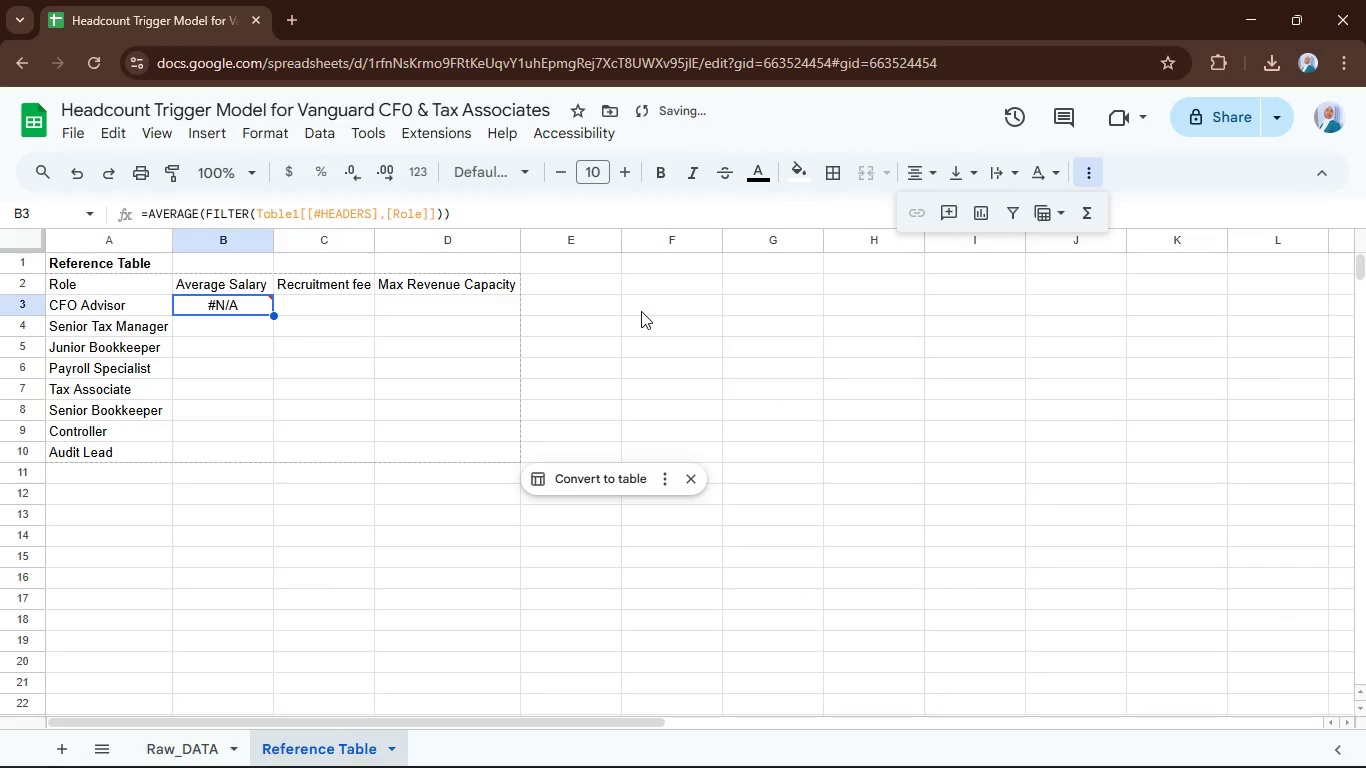 
key(Enter)
 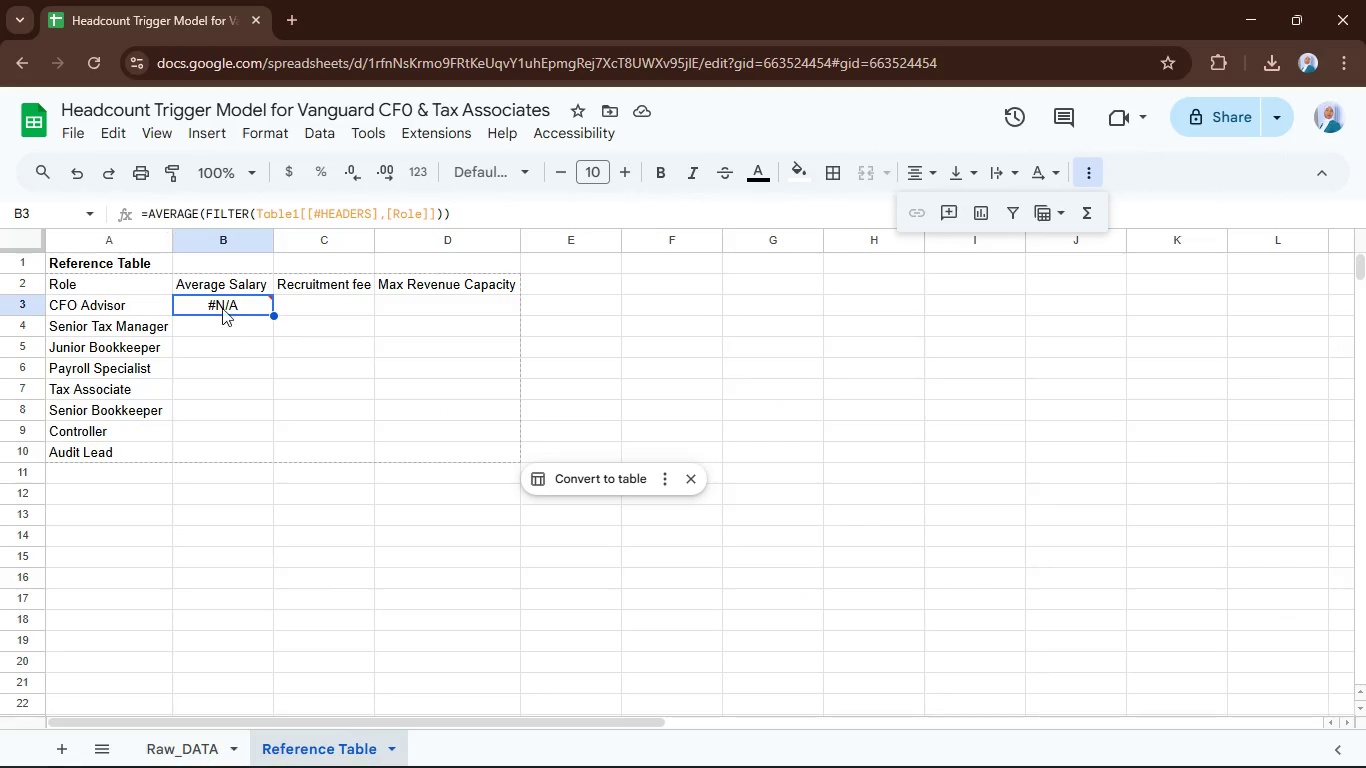 
wait(5.75)
 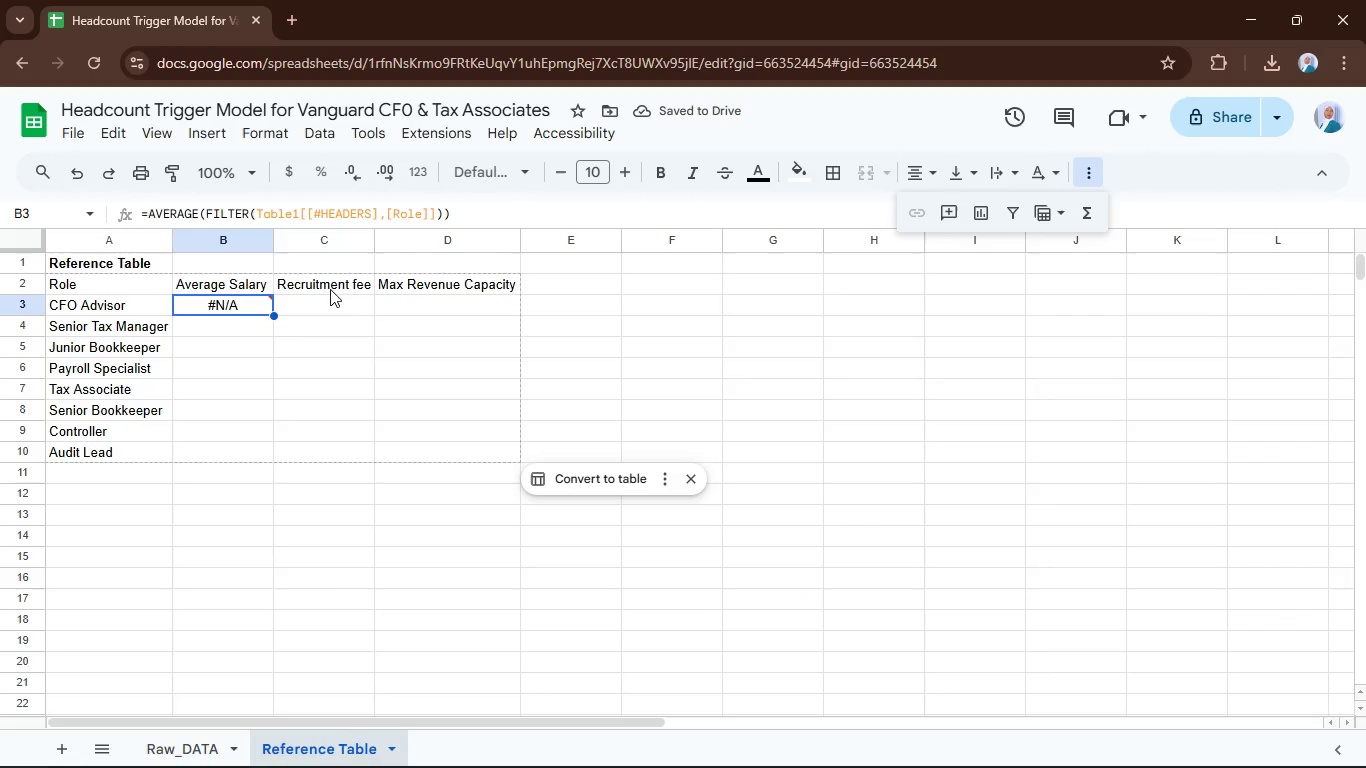 
key(Enter)
 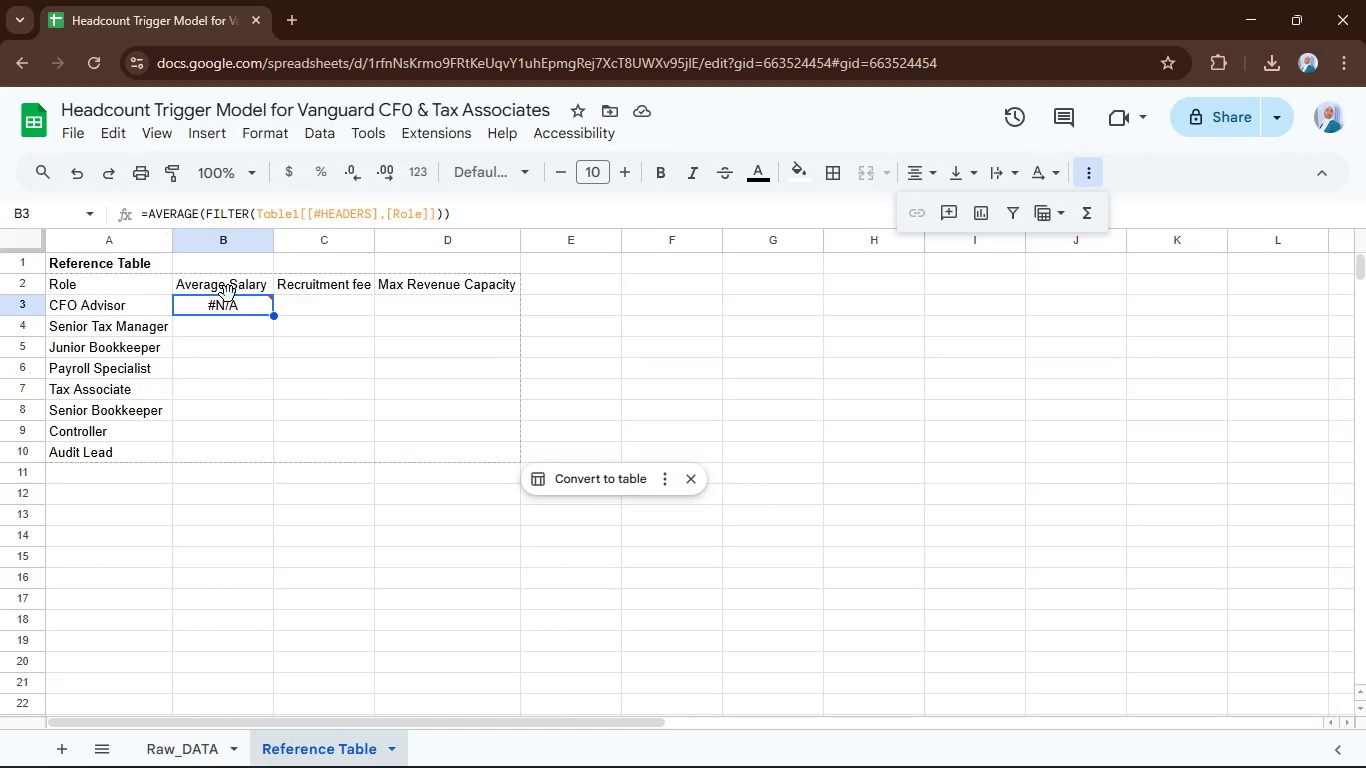 
left_click([228, 304])
 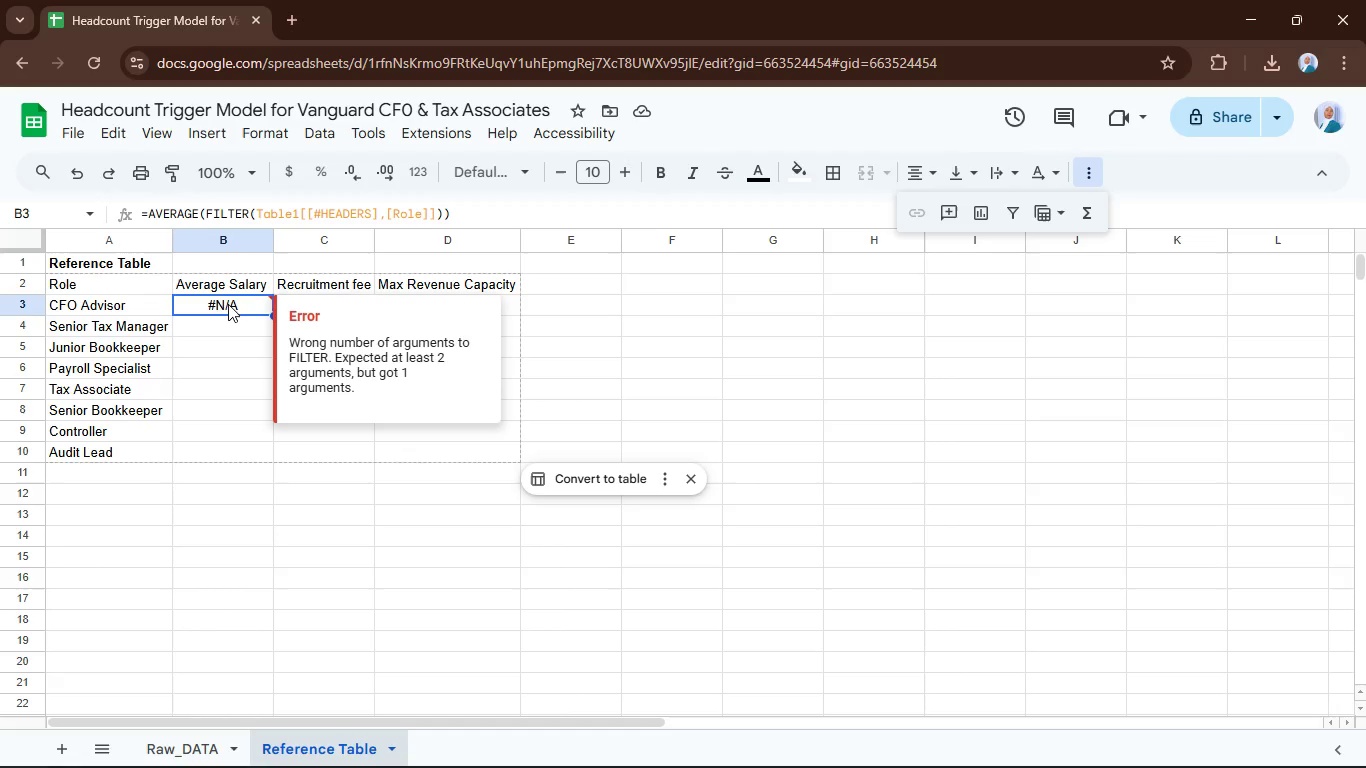 
key(Enter)
 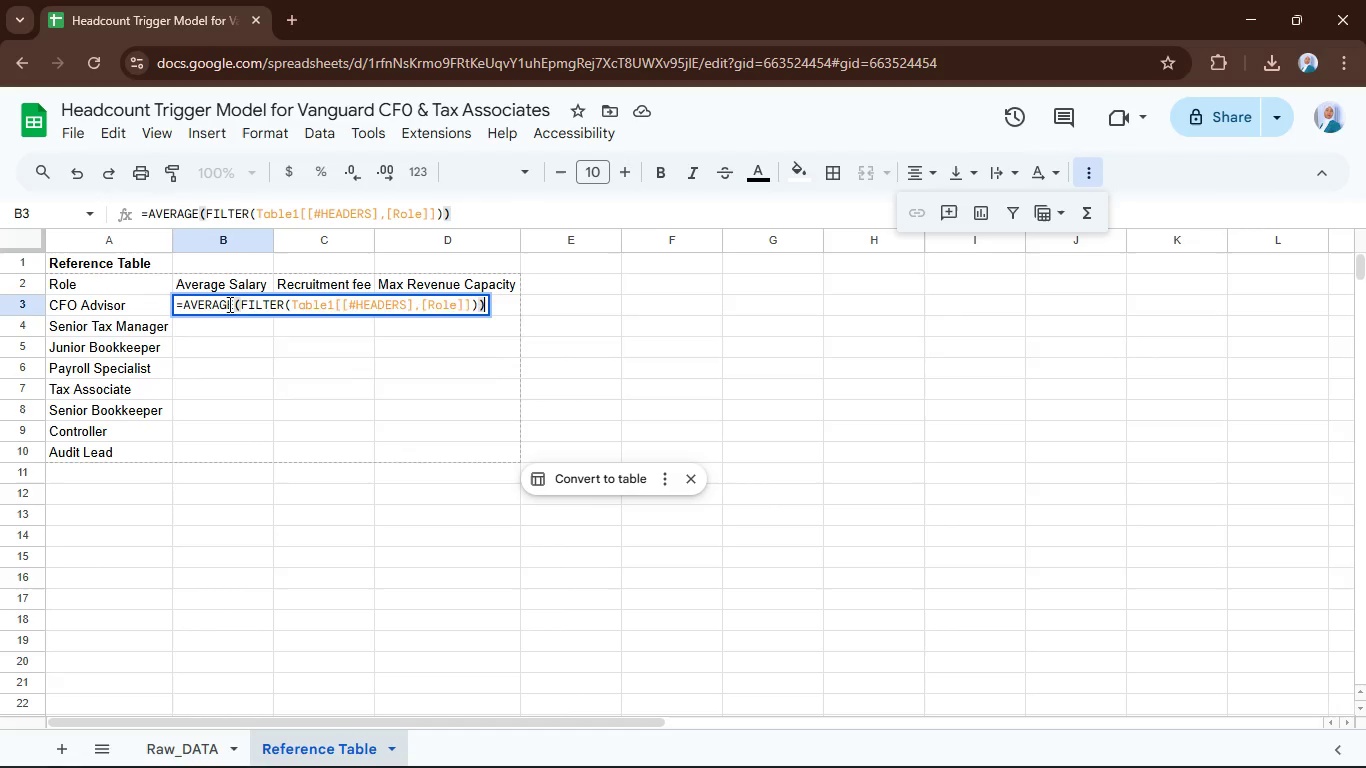 
hold_key(key=Backspace, duration=0.73)
 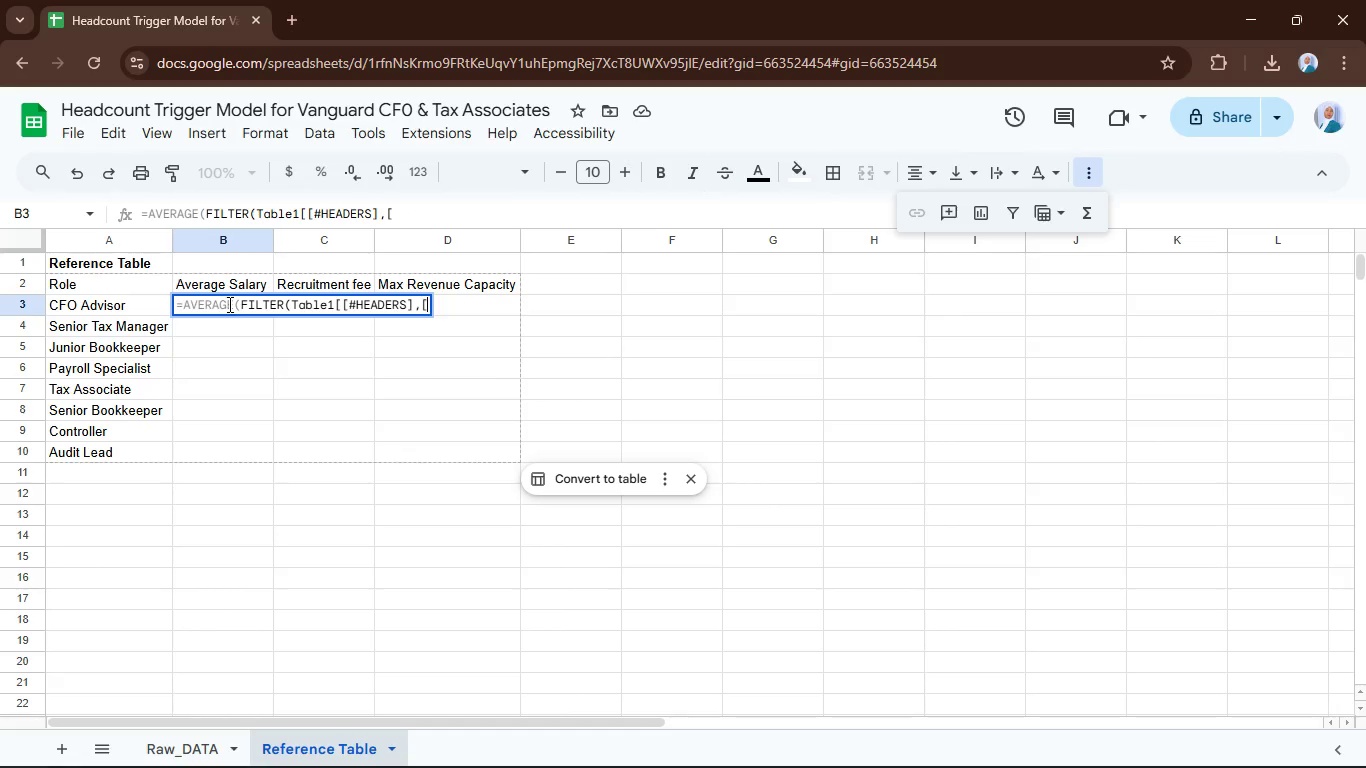 
key(Backspace)
 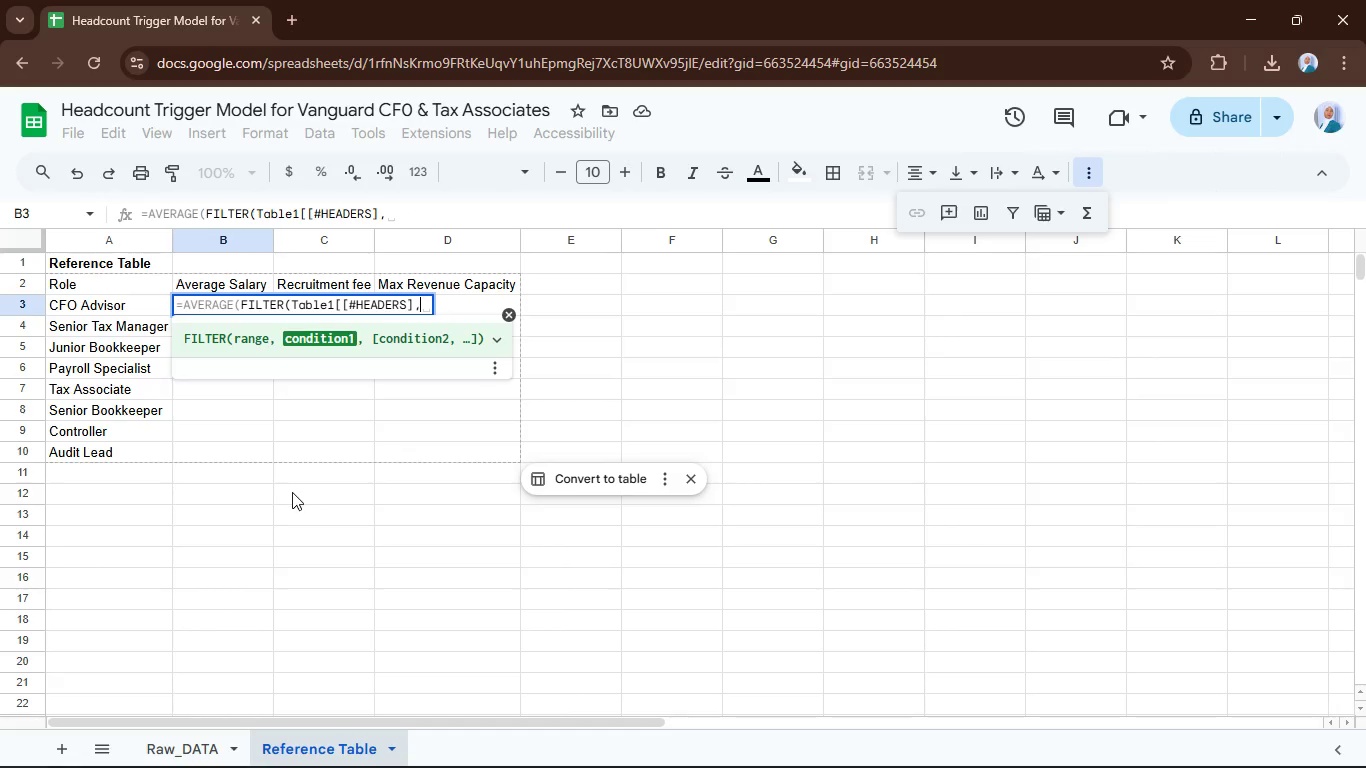 
hold_key(key=Backspace, duration=0.97)
 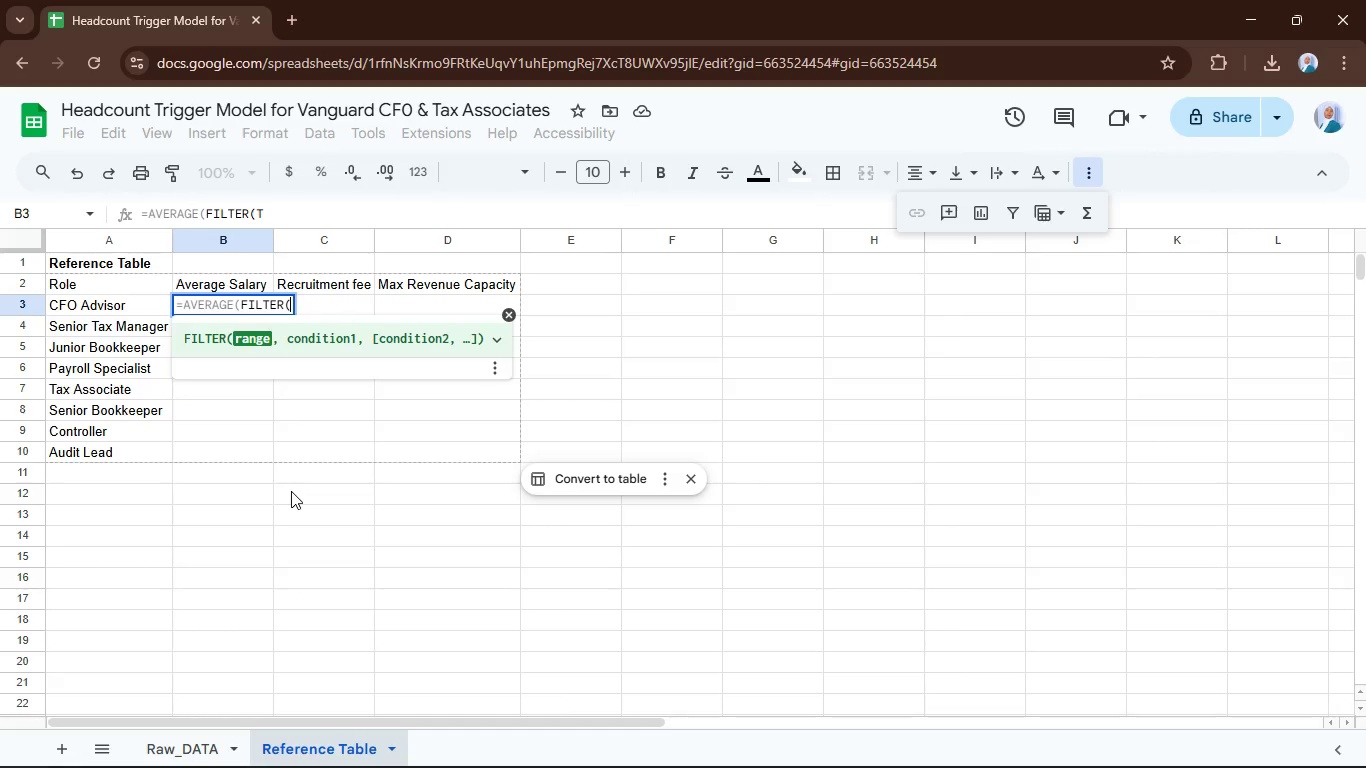 
hold_key(key=Backspace, duration=0.52)
 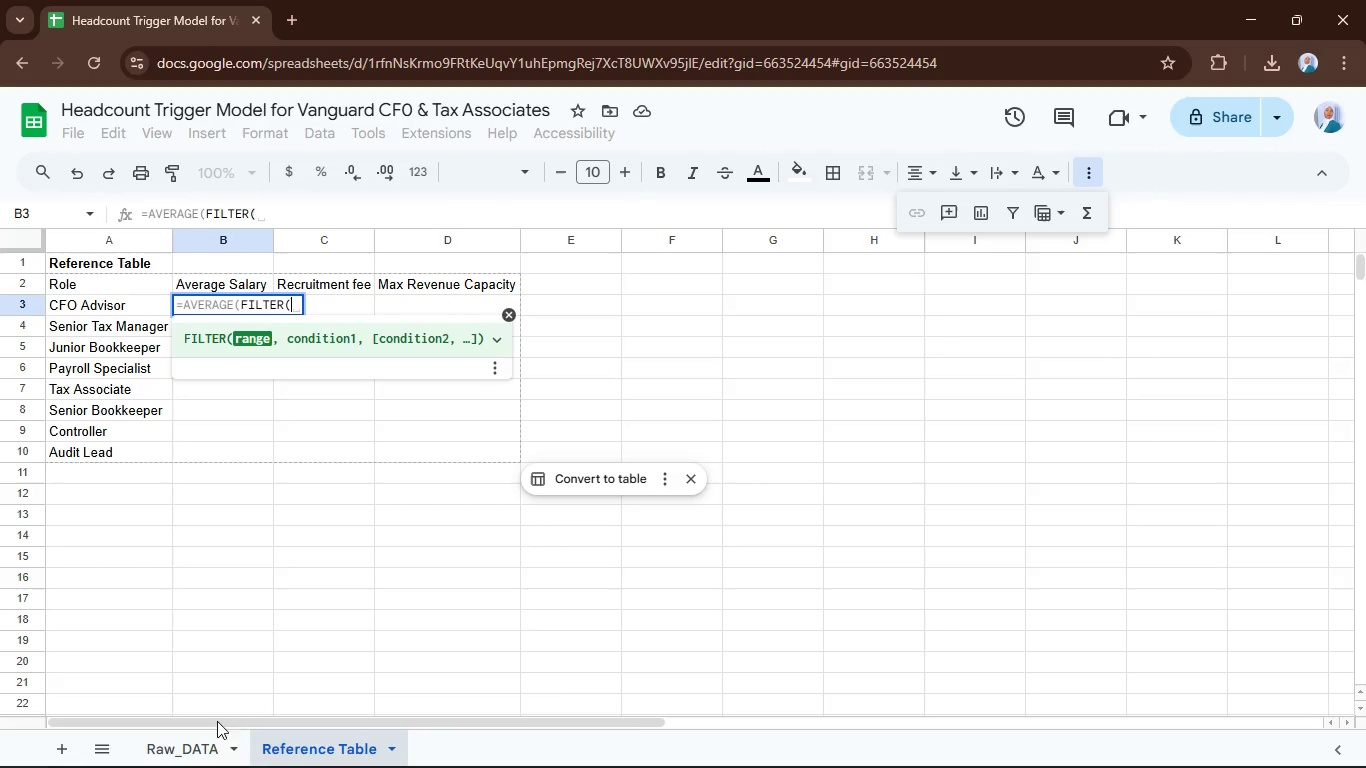 
left_click([204, 738])
 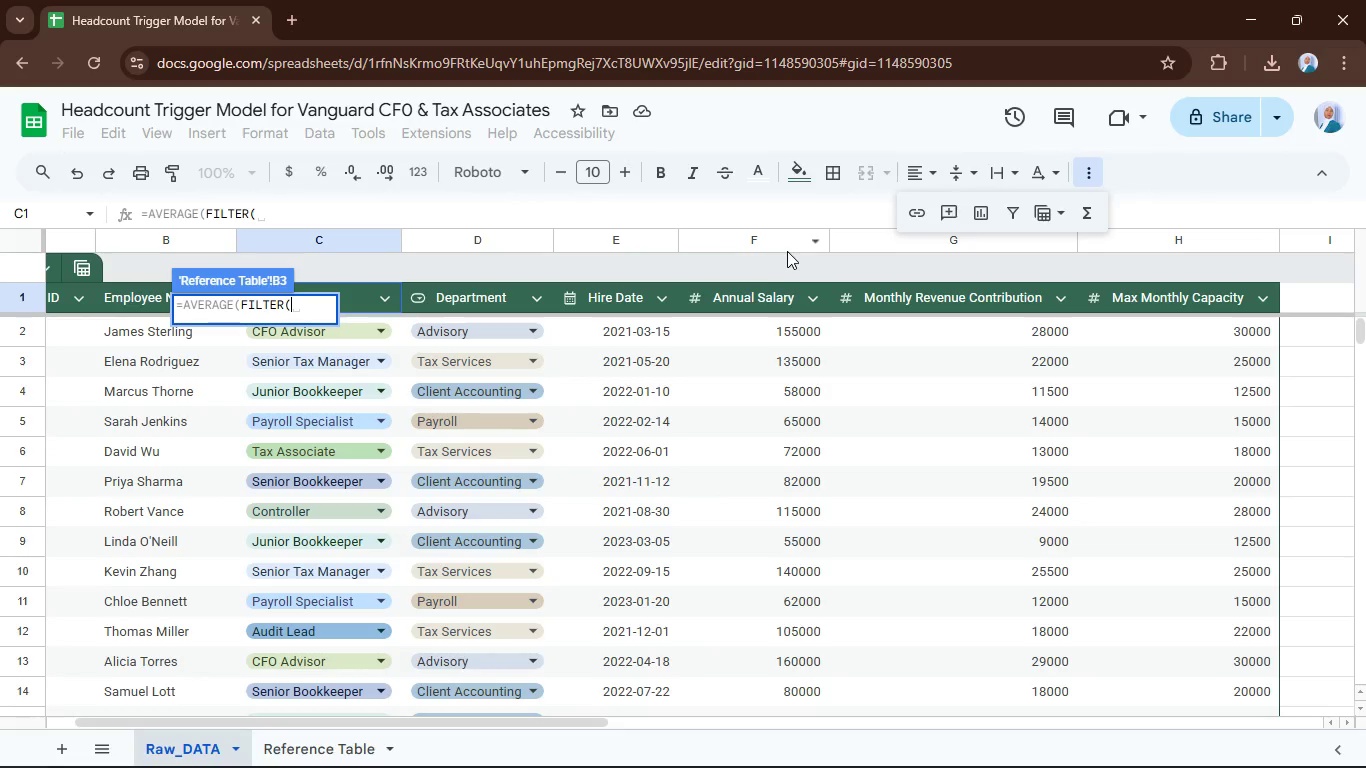 
left_click([773, 235])
 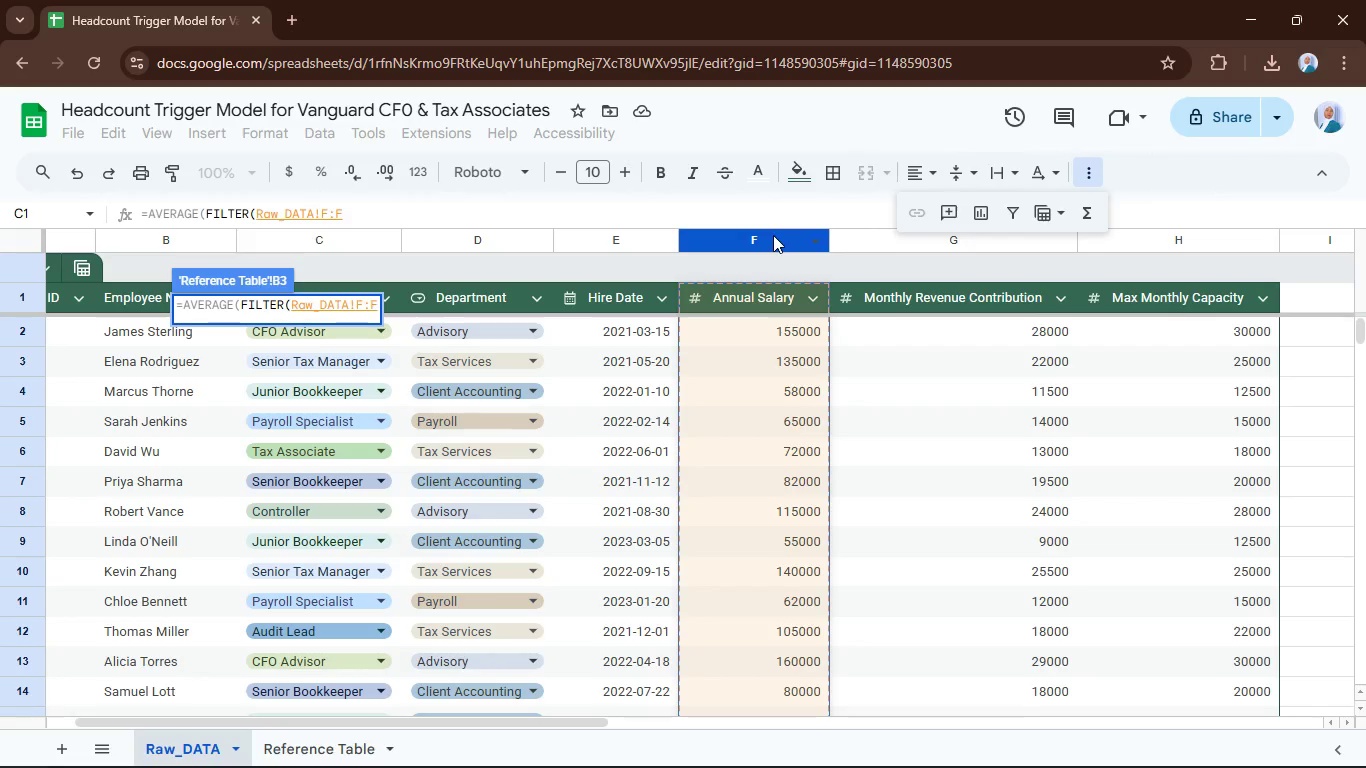 
key(Comma)
 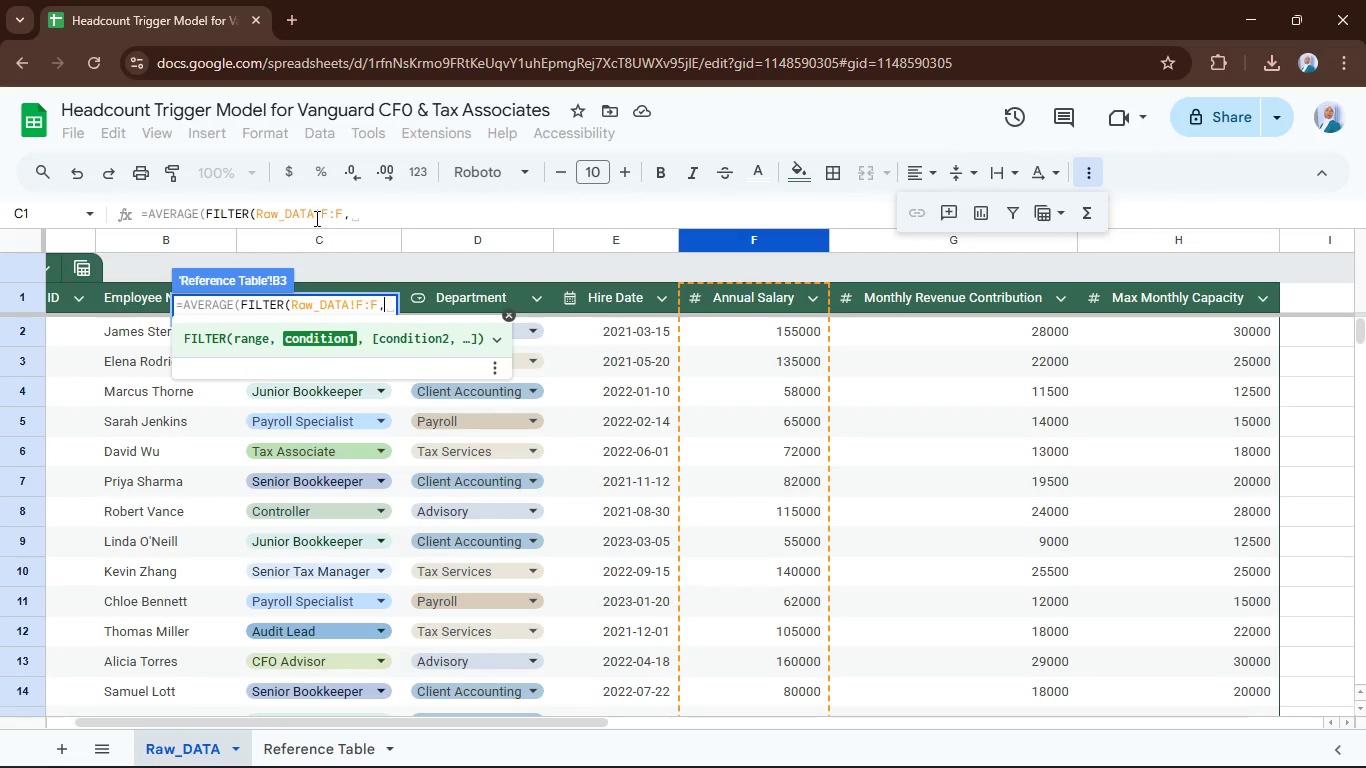 
left_click([325, 237])
 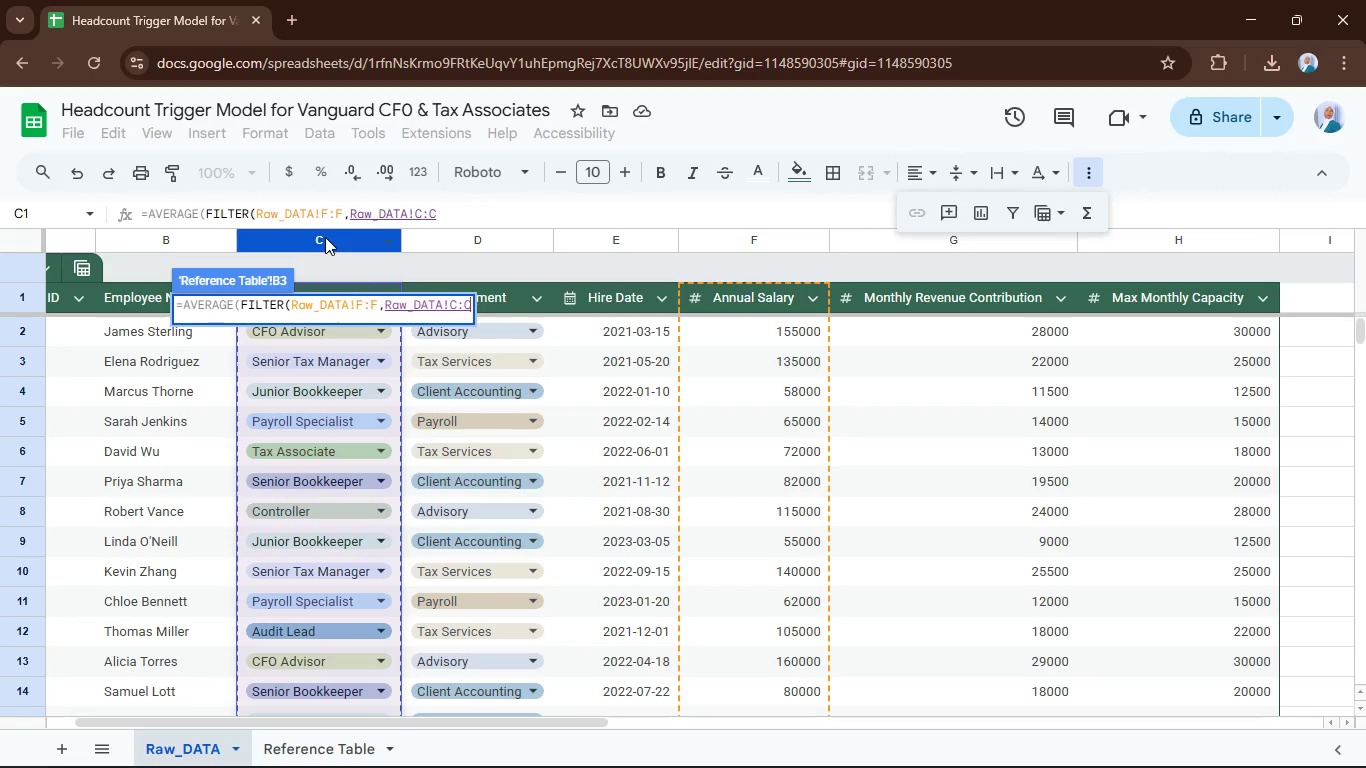 
key(Equal)
 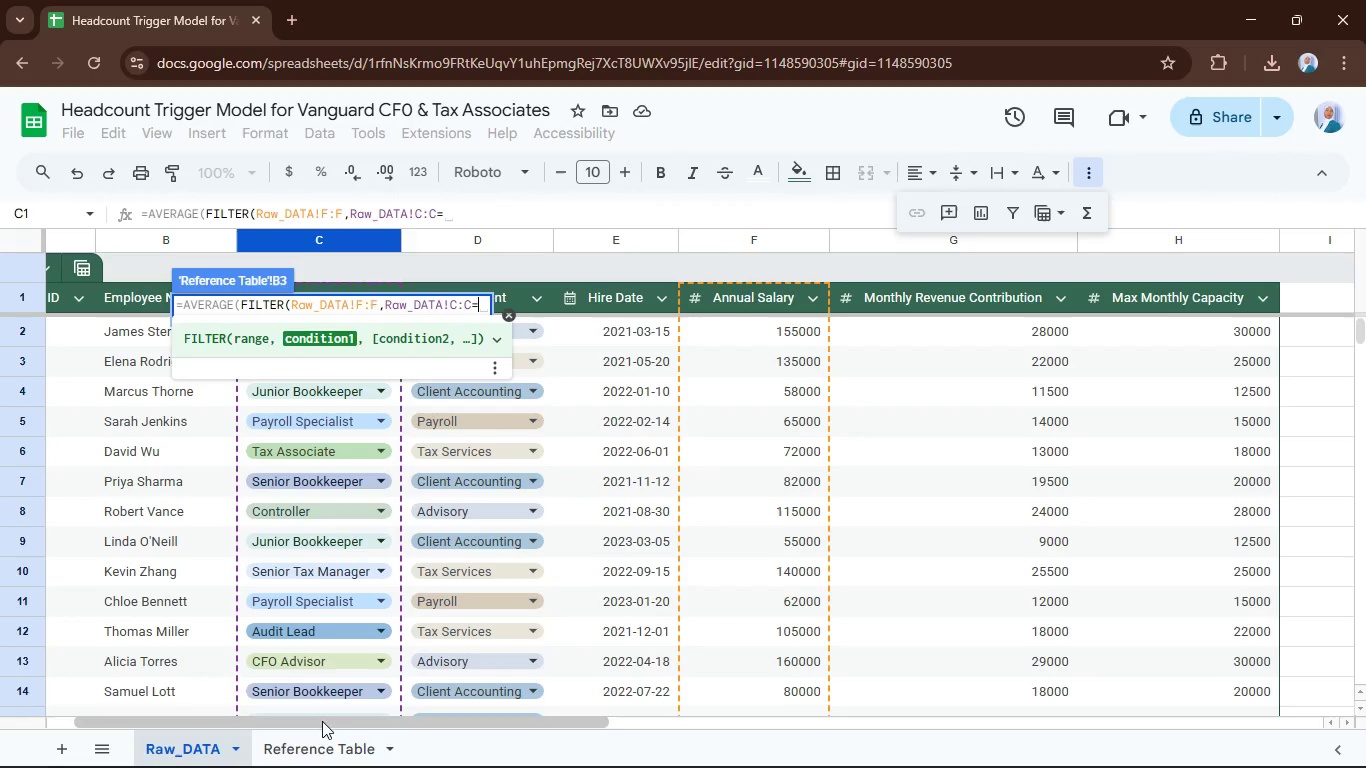 
left_click([327, 745])
 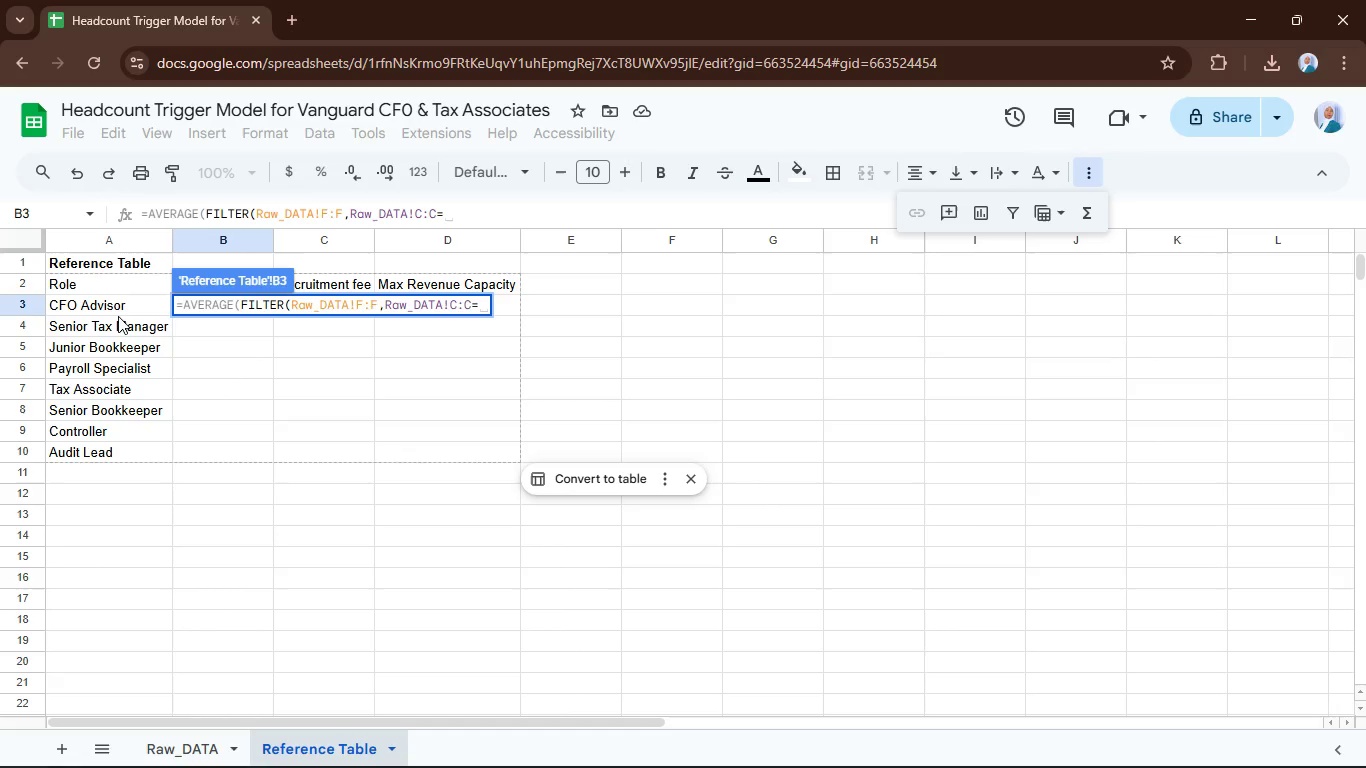 
left_click([118, 315])
 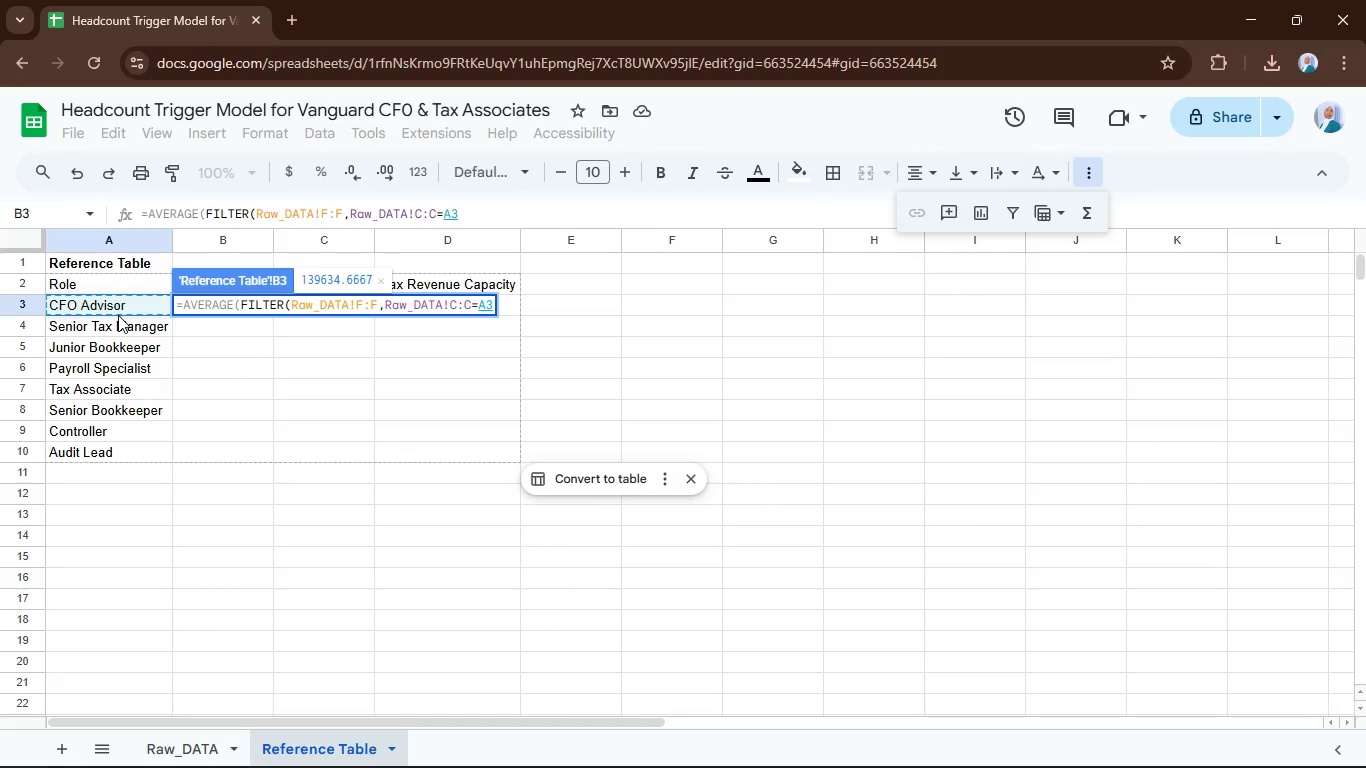 
type()))
 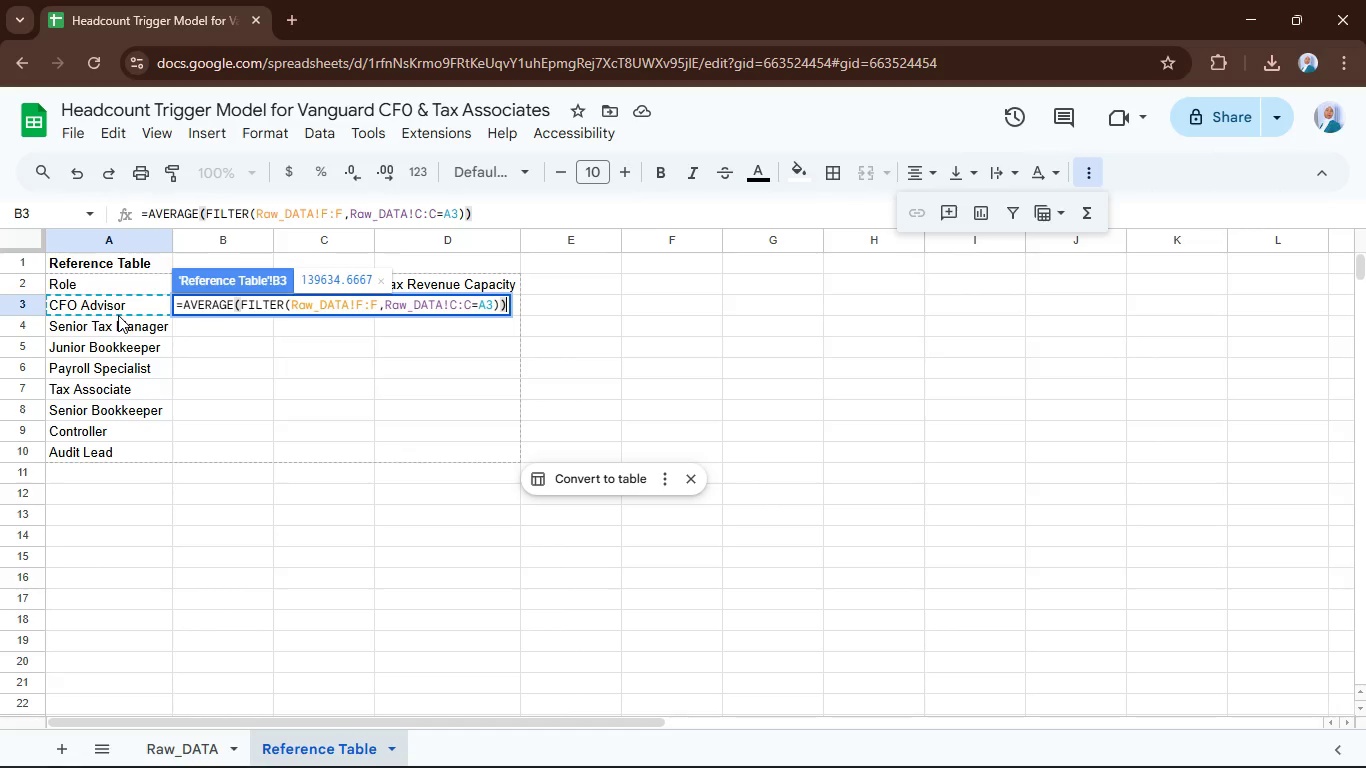 
key(Enter)
 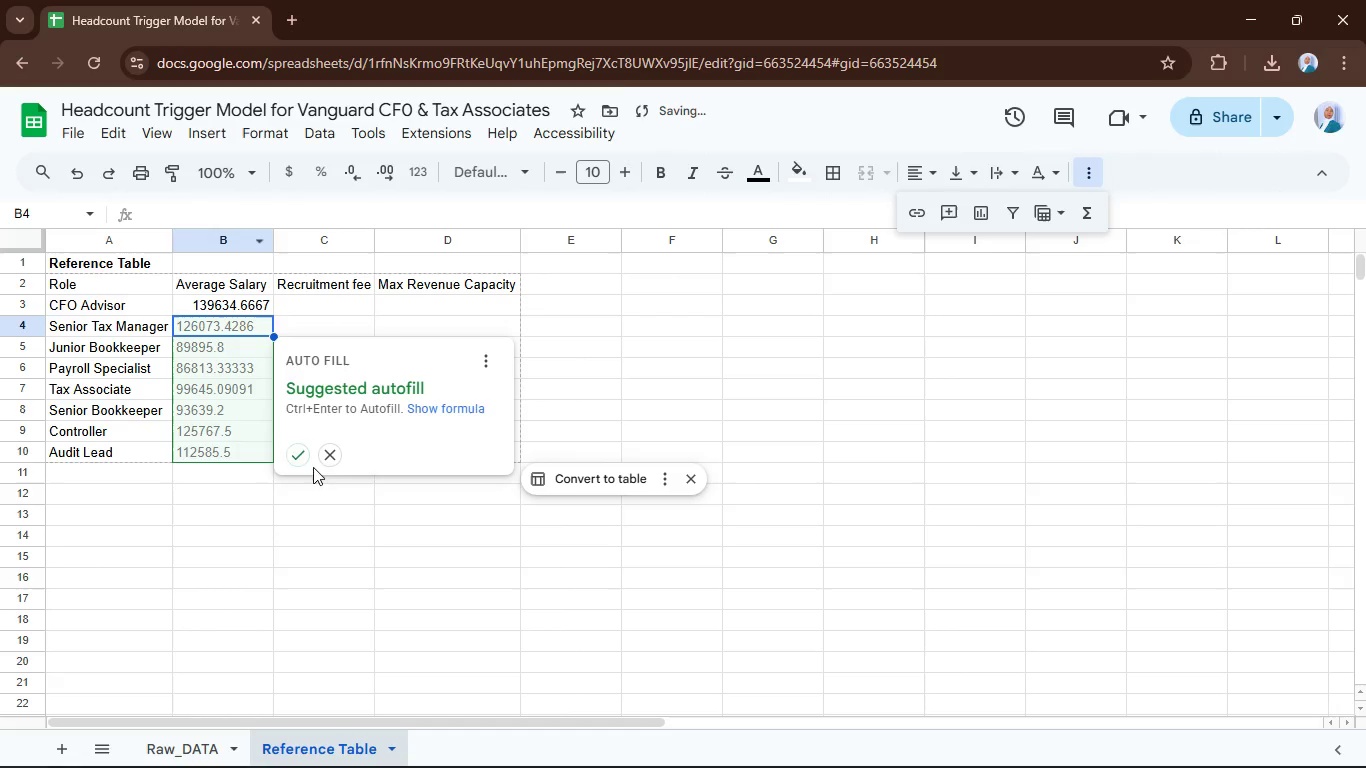 
left_click([306, 459])
 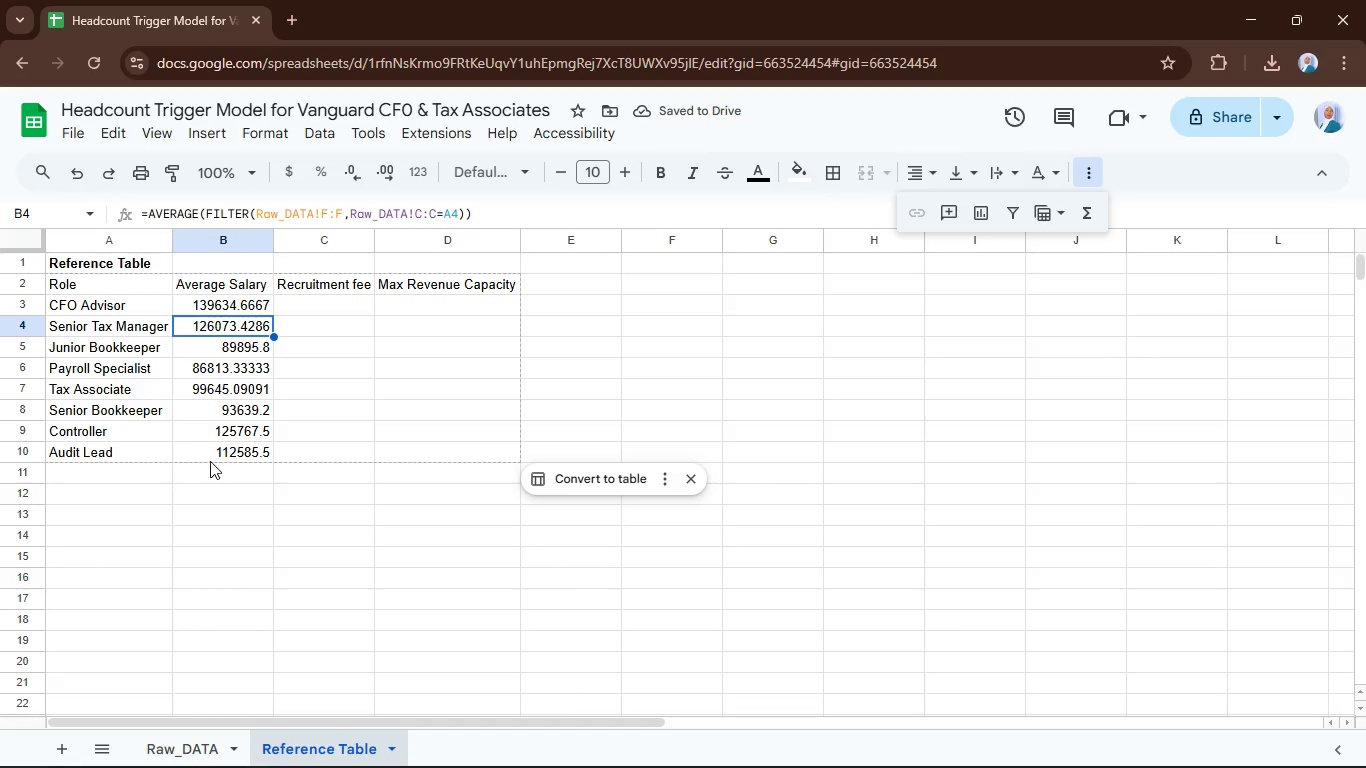 
wait(5.28)
 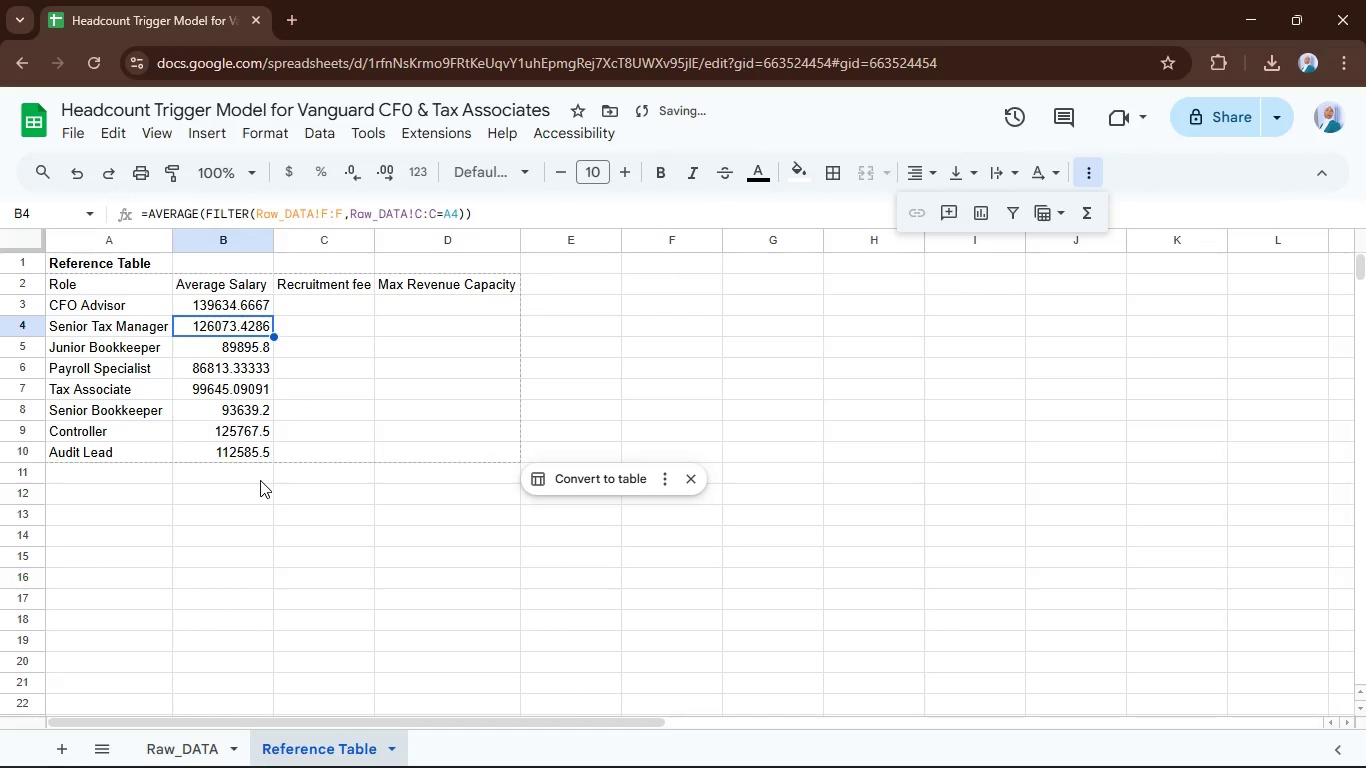 
left_click([339, 307])
 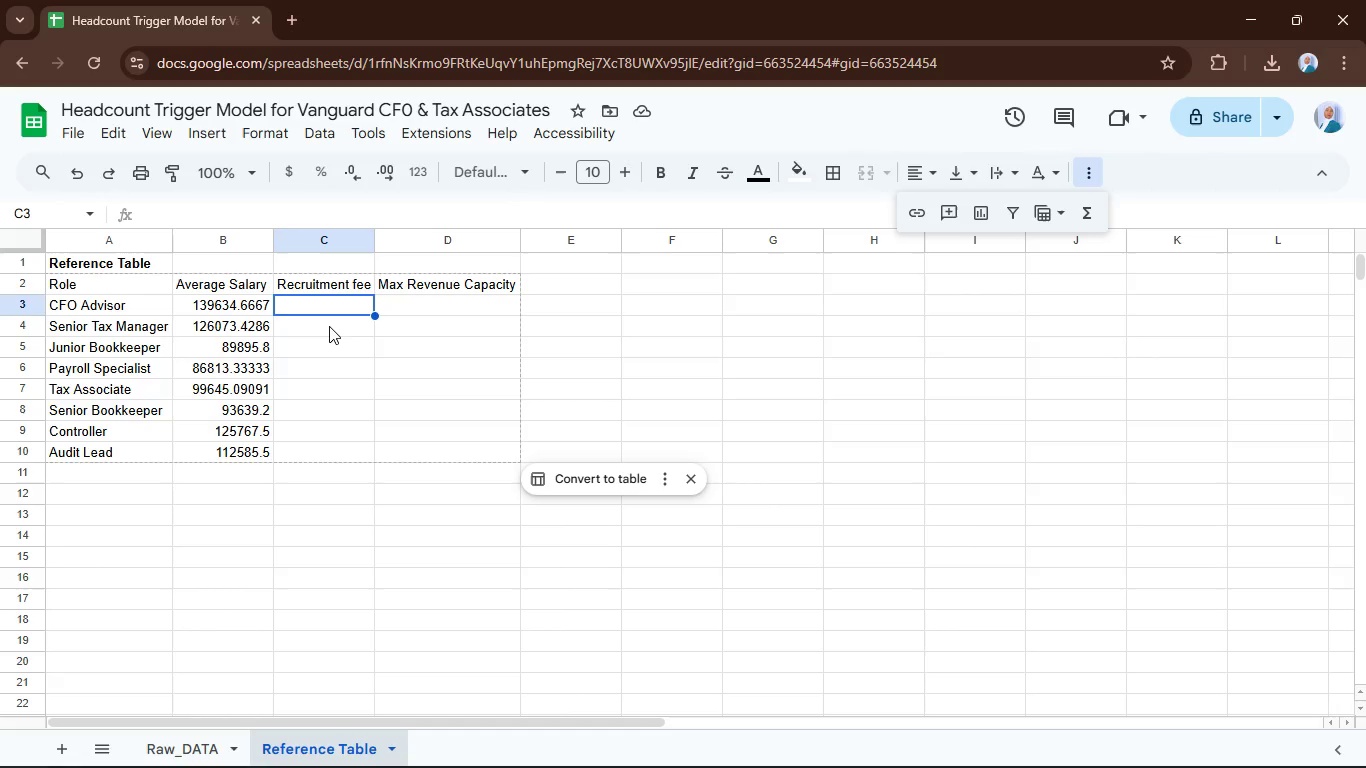 
key(Equal)
 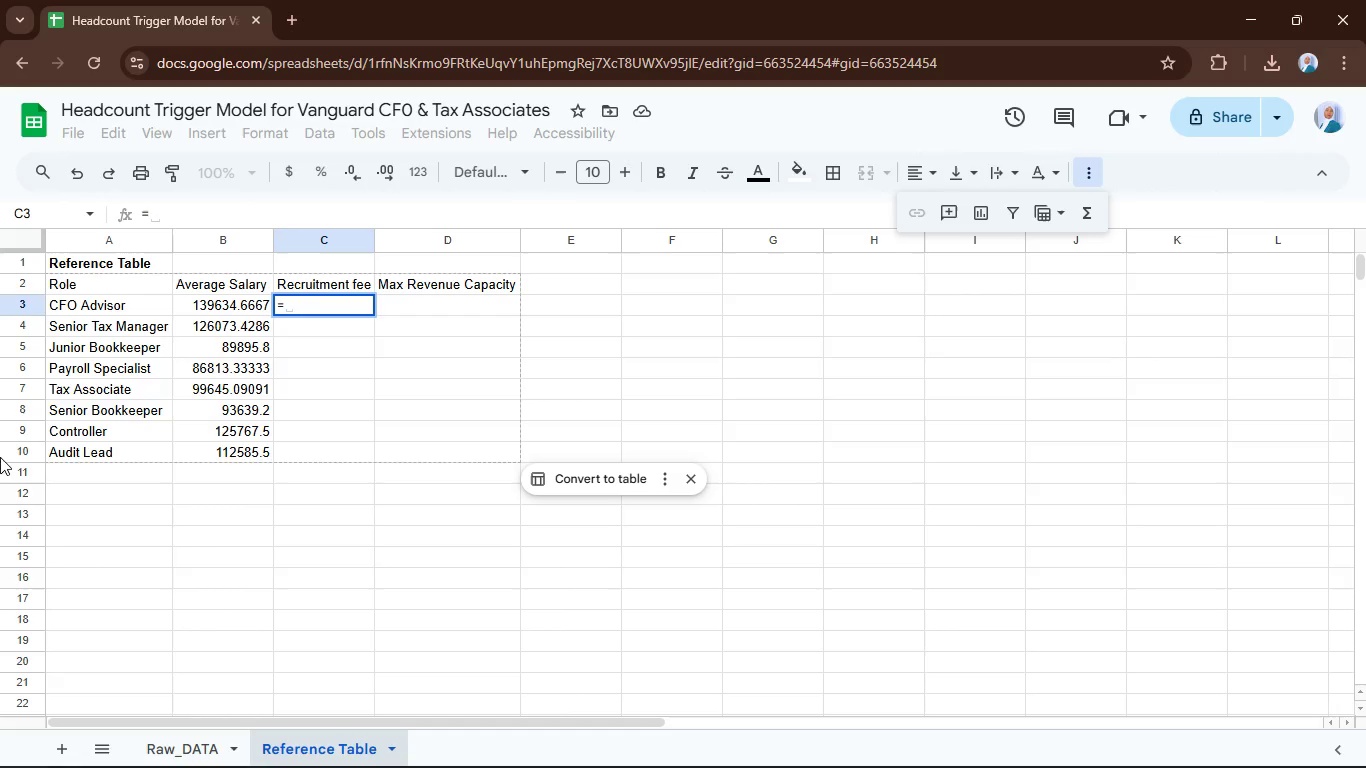 
type(0.15*)
 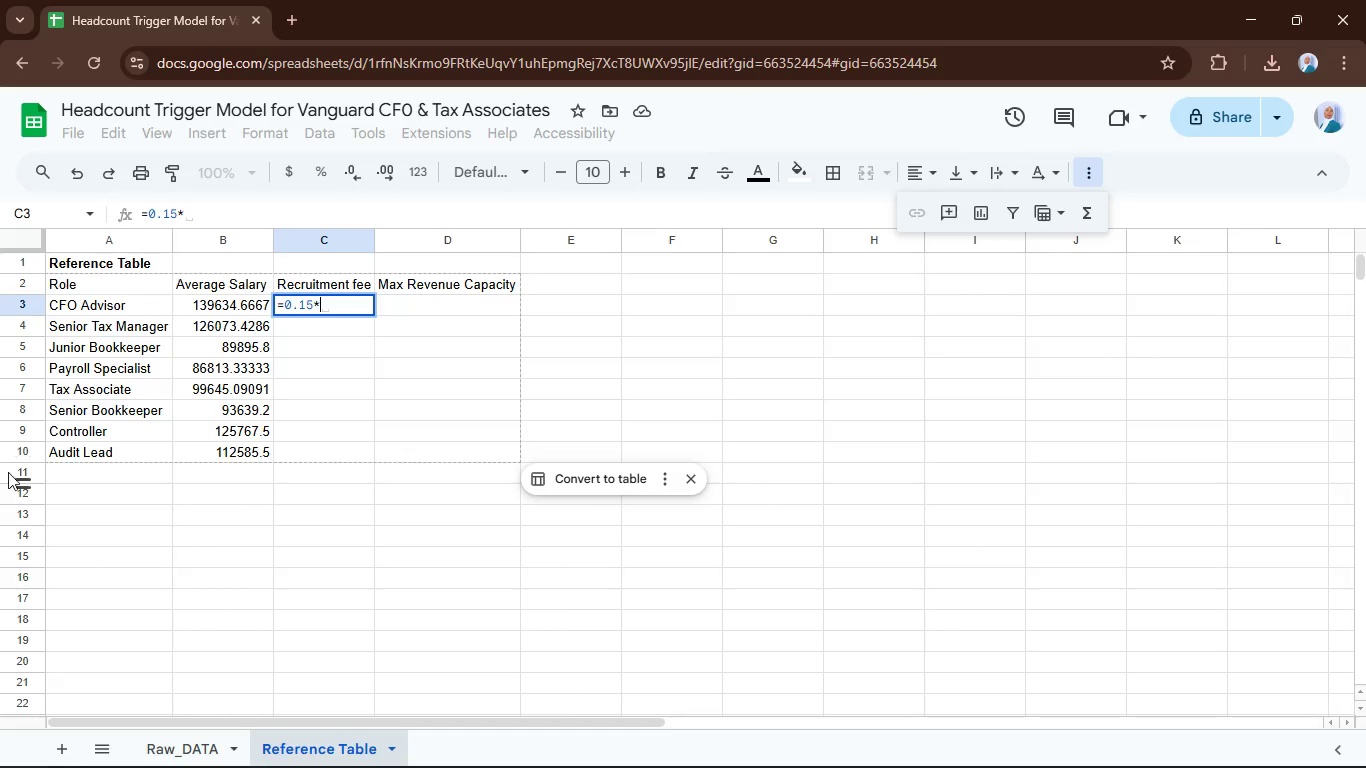 
left_click([200, 305])
 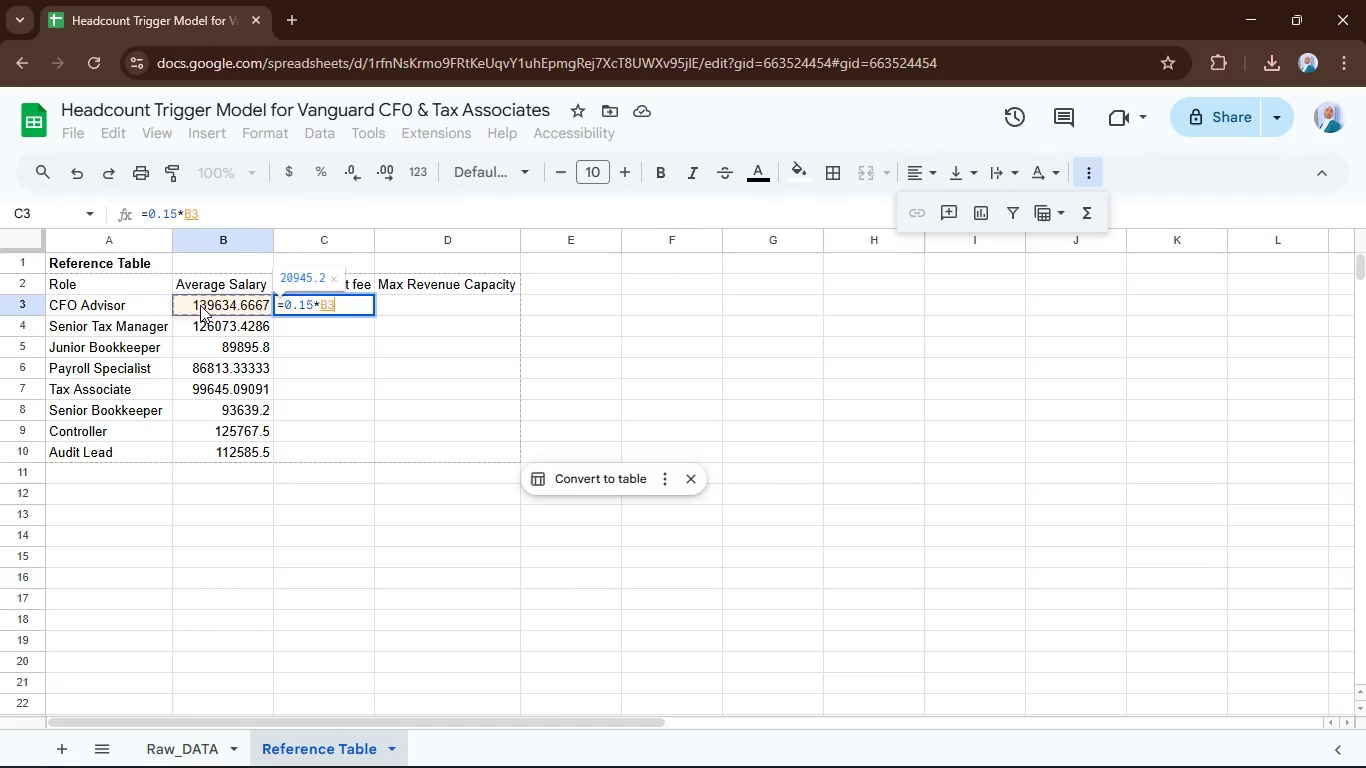 
key(Enter)
 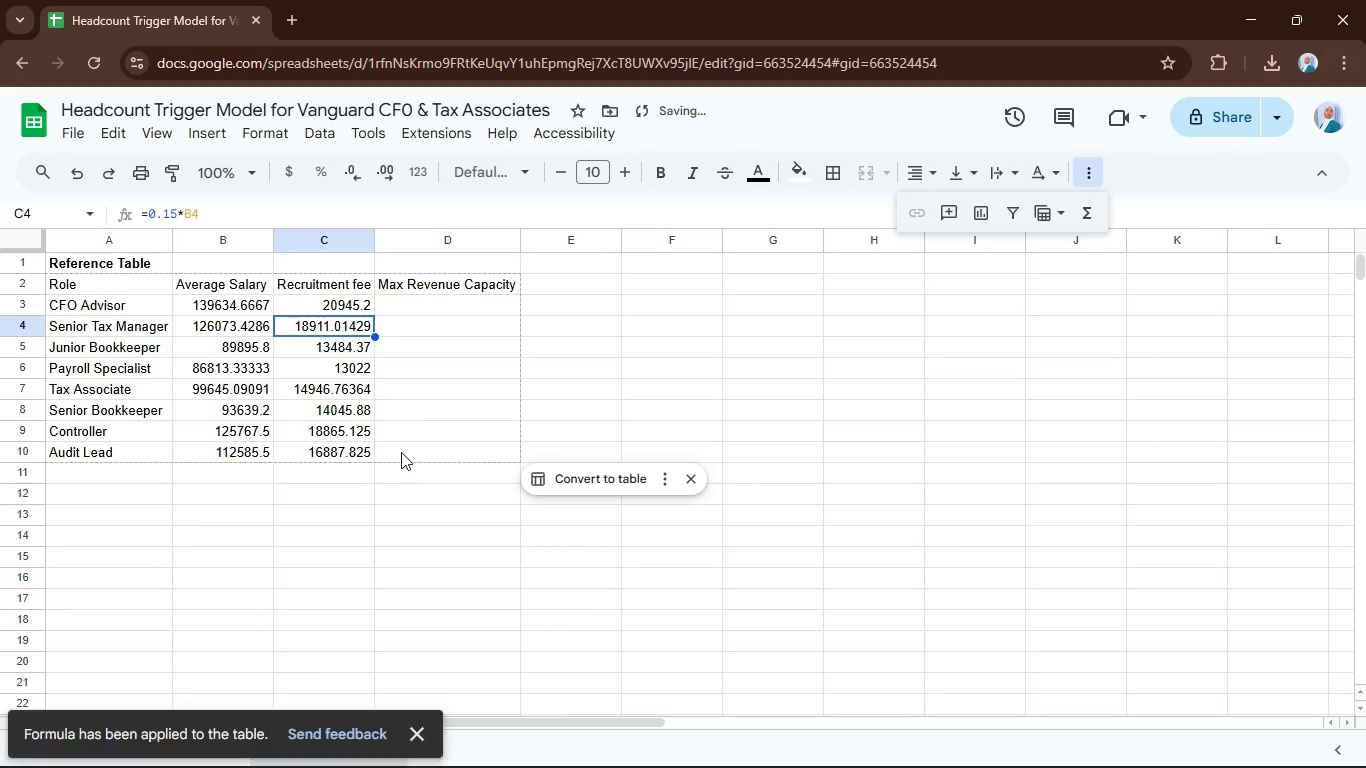 
left_click([452, 305])
 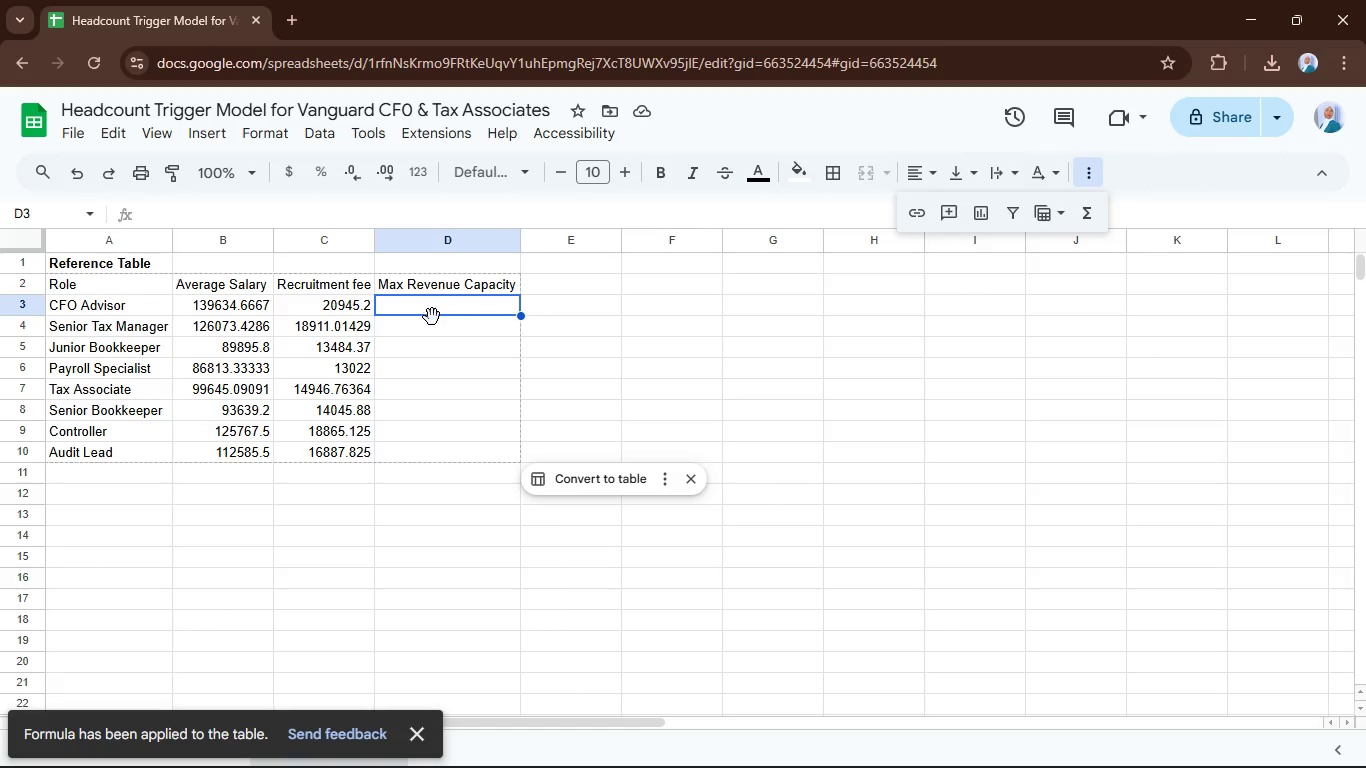 
wait(14.94)
 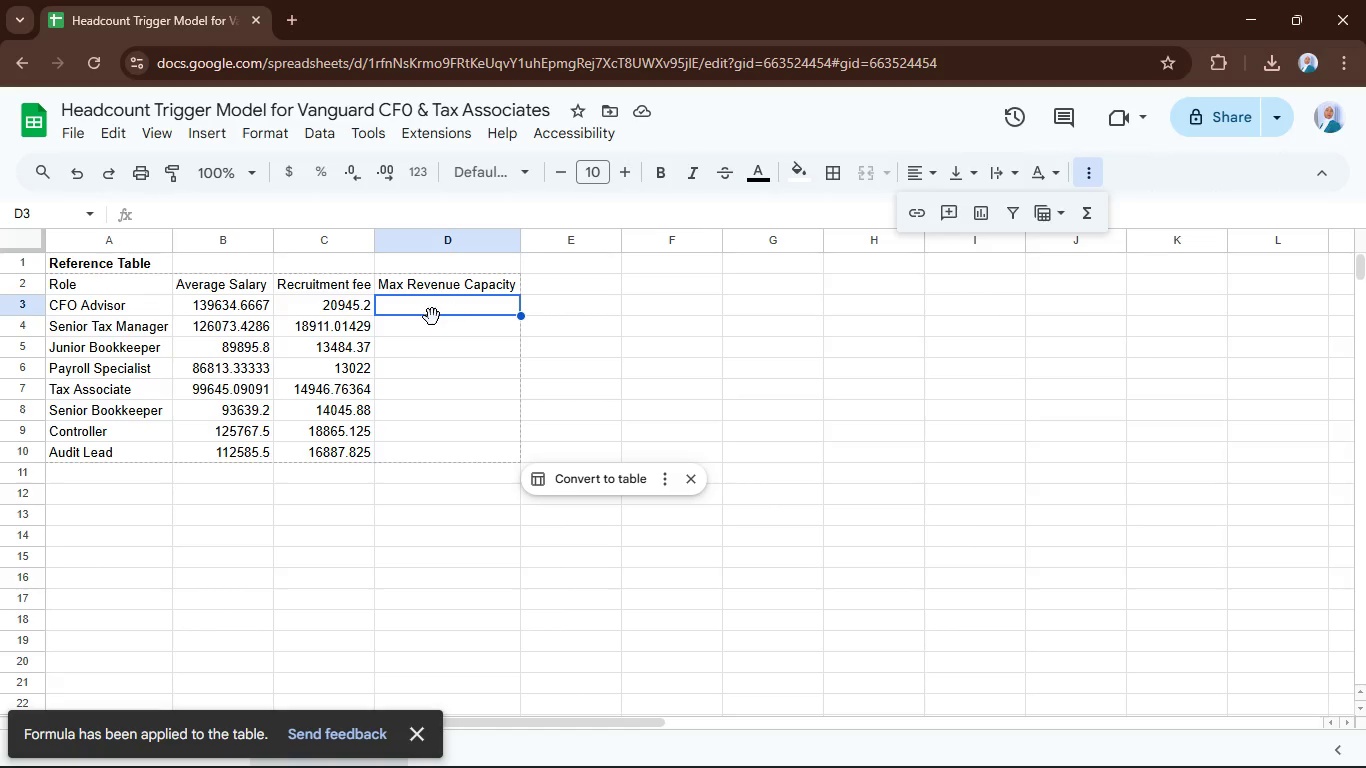 
left_click([385, 297])
 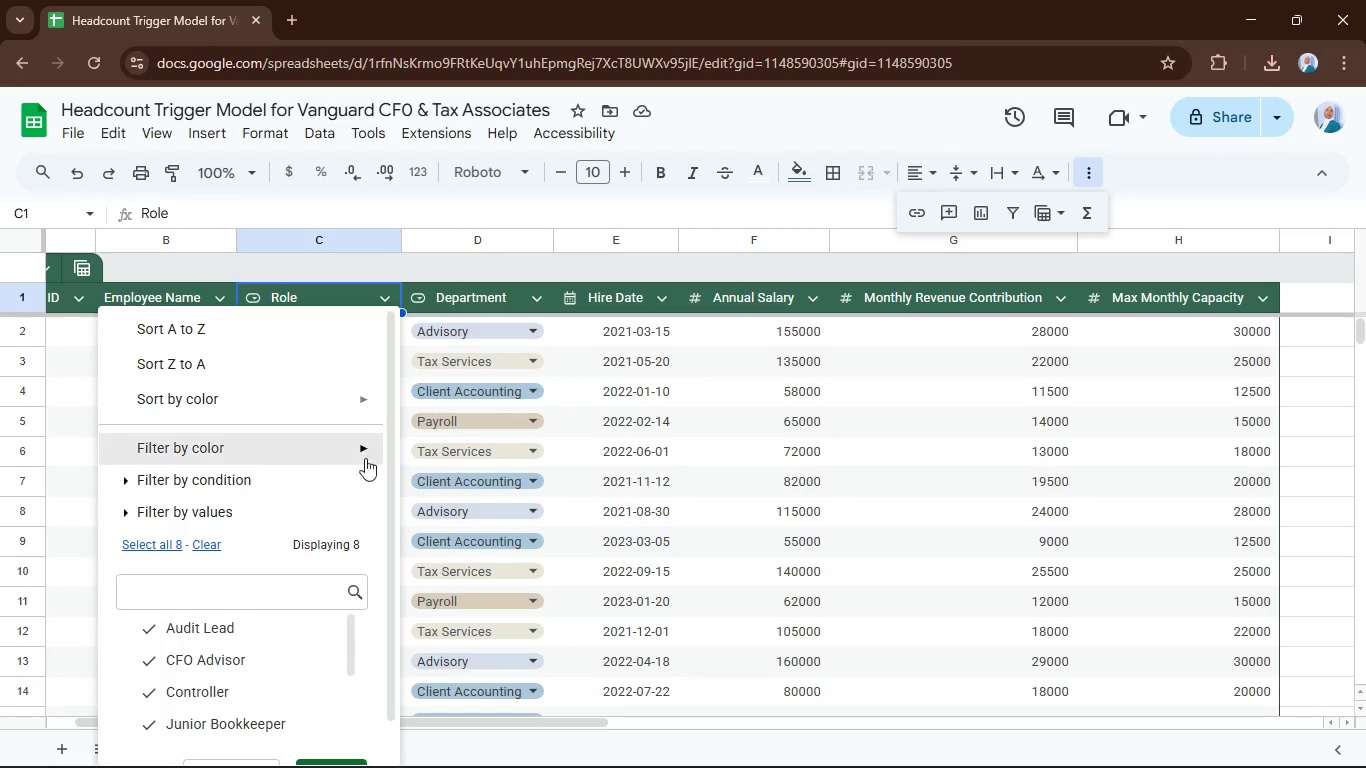 
scroll: coordinate [324, 446], scroll_direction: down, amount: 2.0
 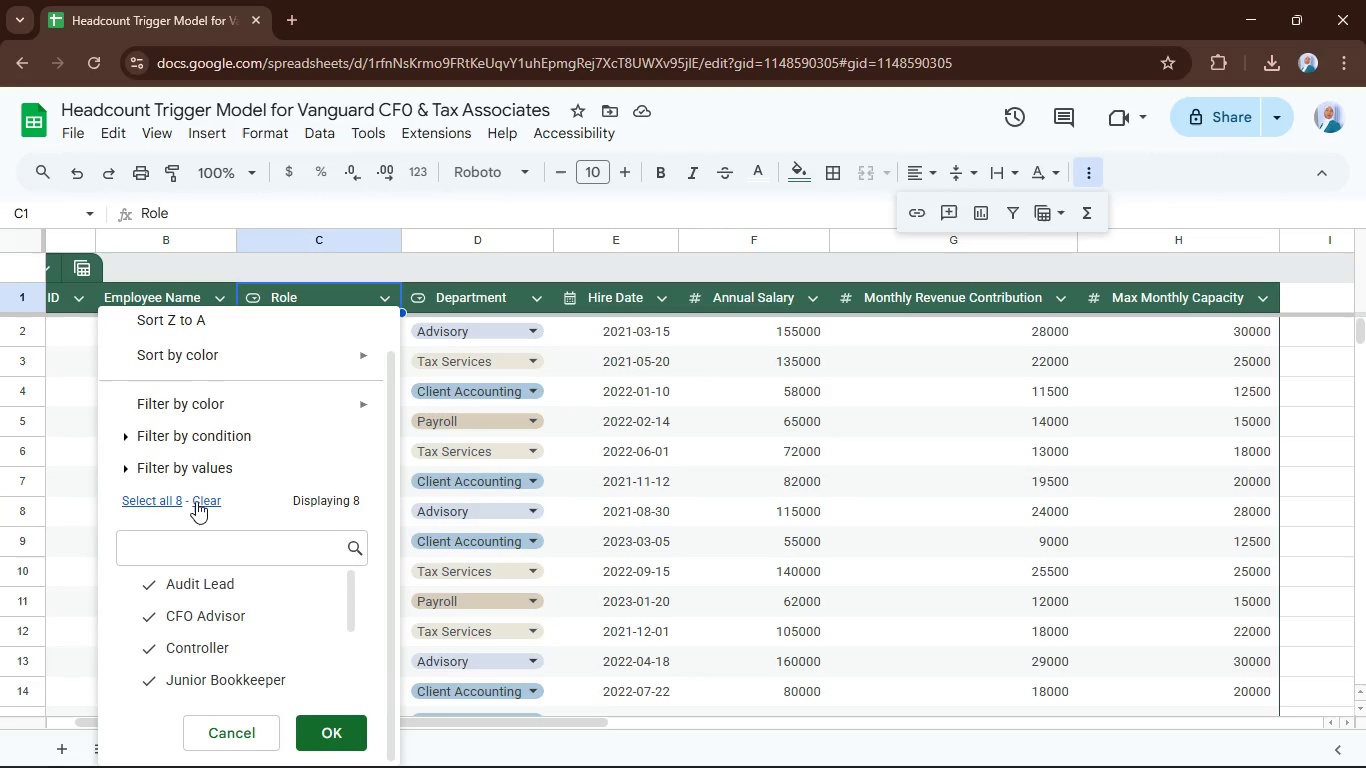 
left_click_drag(start_coordinate=[197, 502], to_coordinate=[206, 501])
 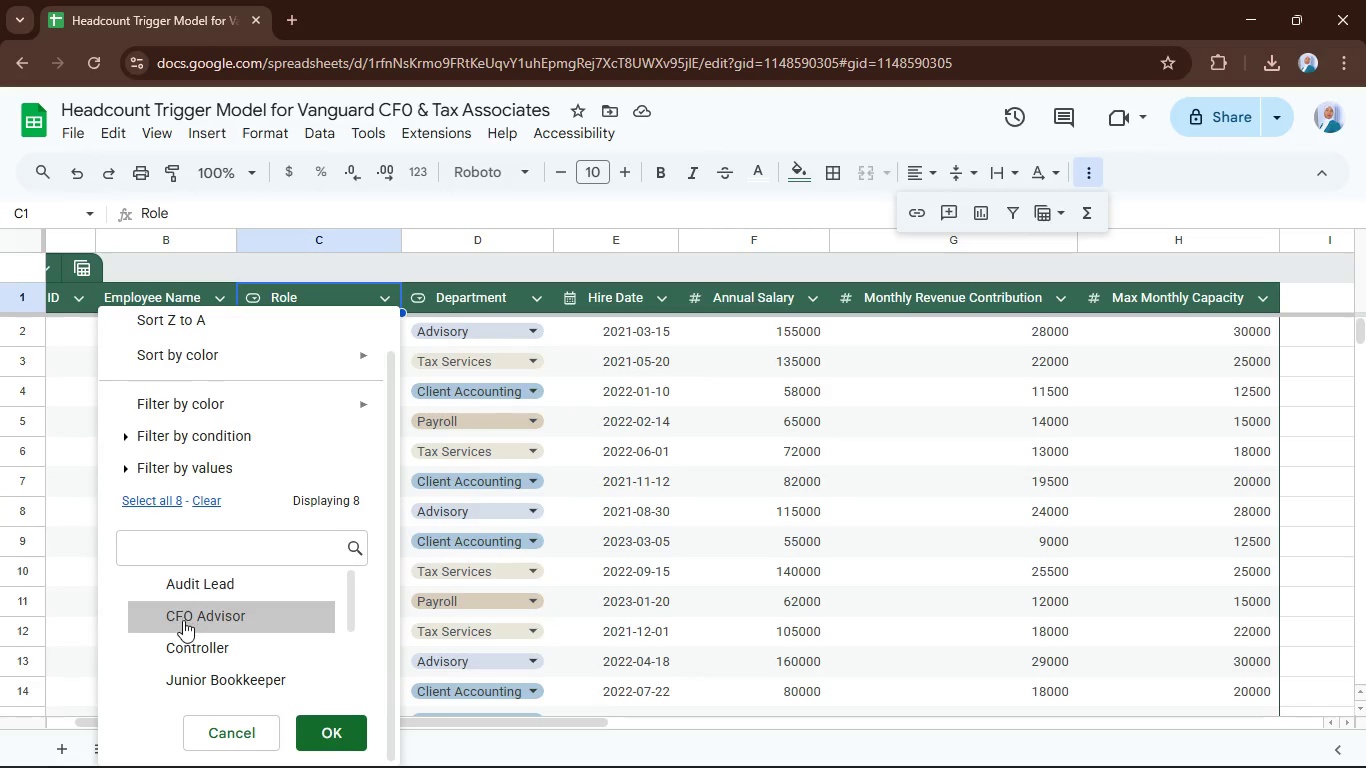 
left_click_drag(start_coordinate=[182, 620], to_coordinate=[187, 621])
 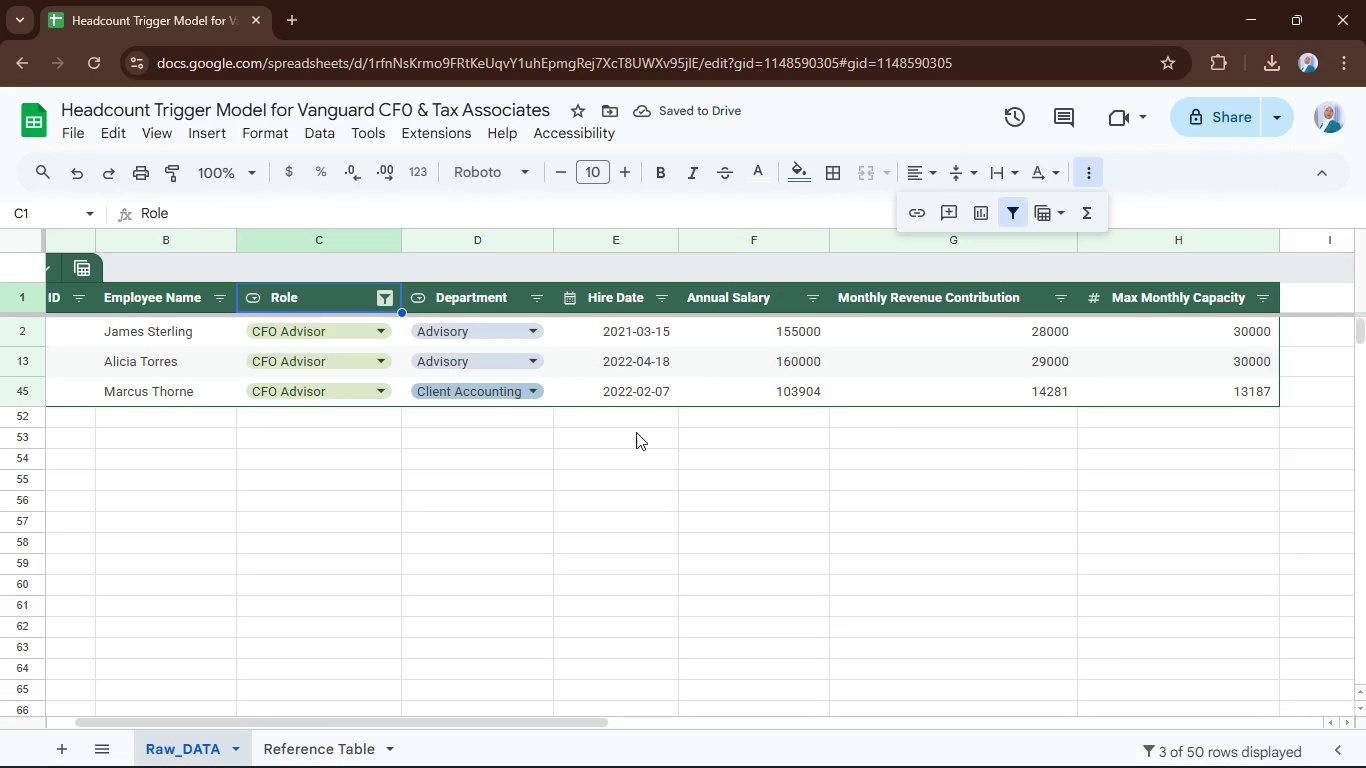 
wait(9.62)
 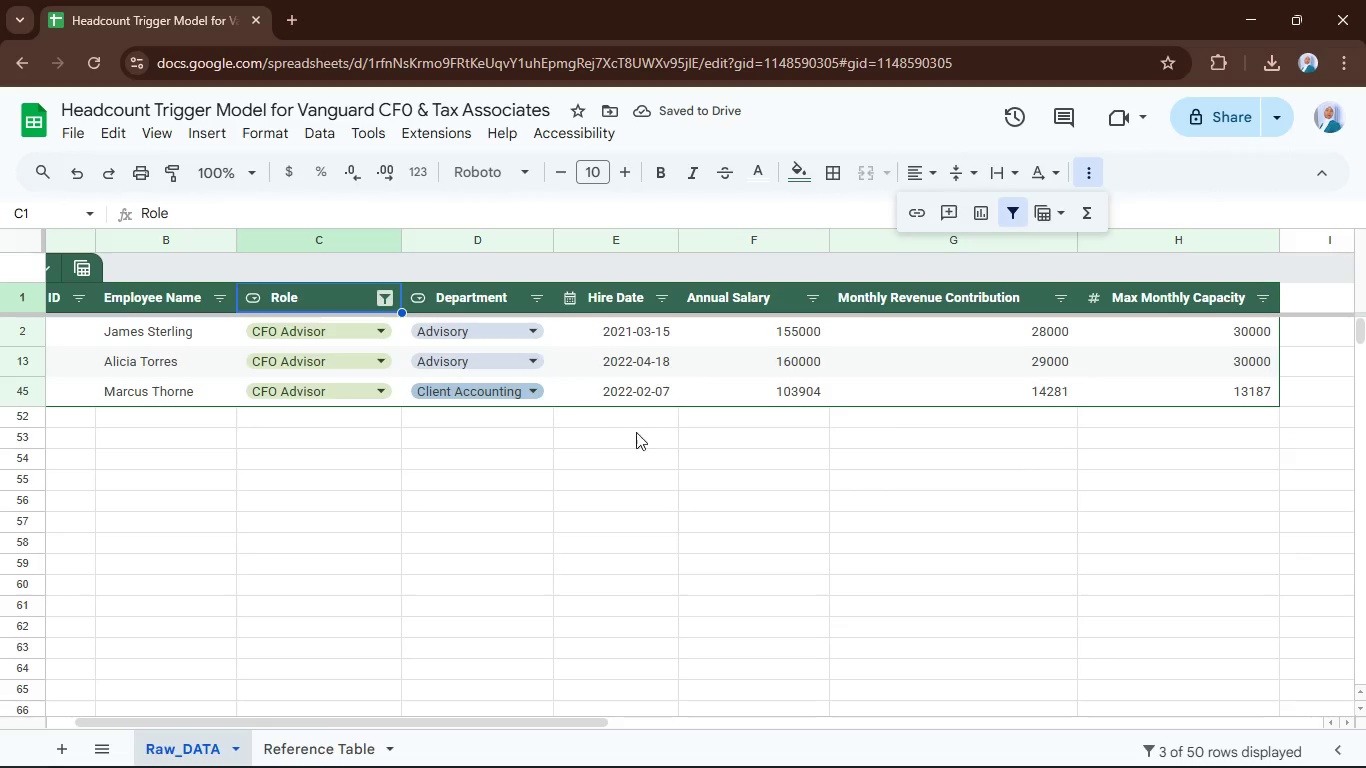 
scroll: coordinate [291, 654], scroll_direction: down, amount: 3.0
 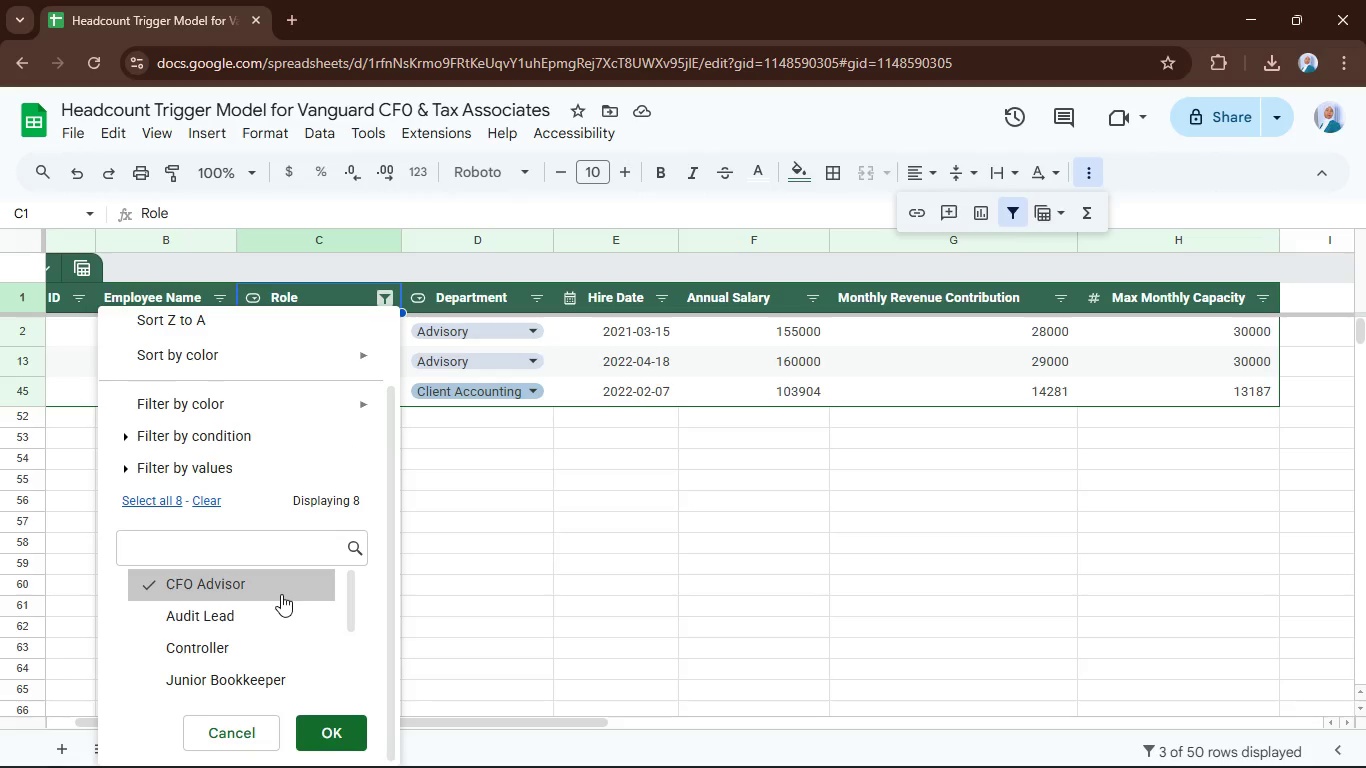 
left_click([276, 587])
 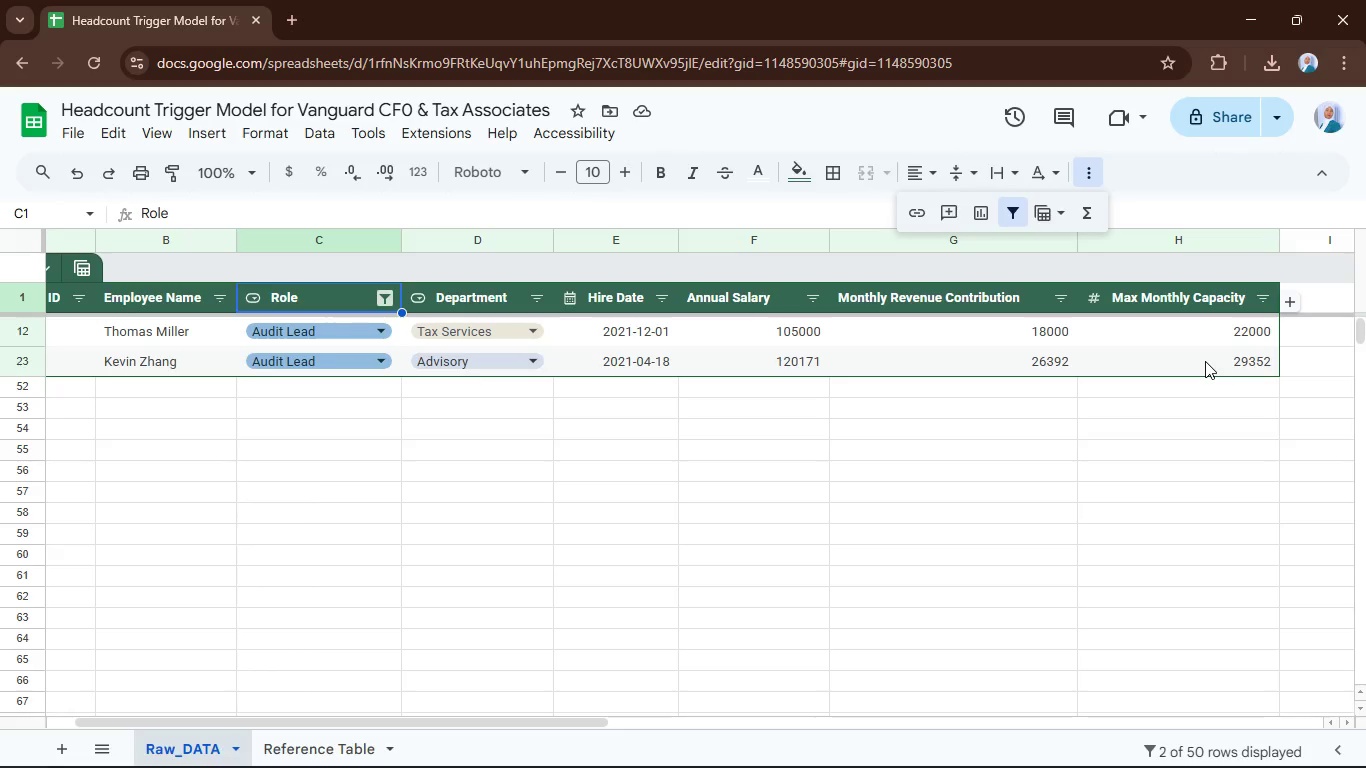 
wait(14.83)
 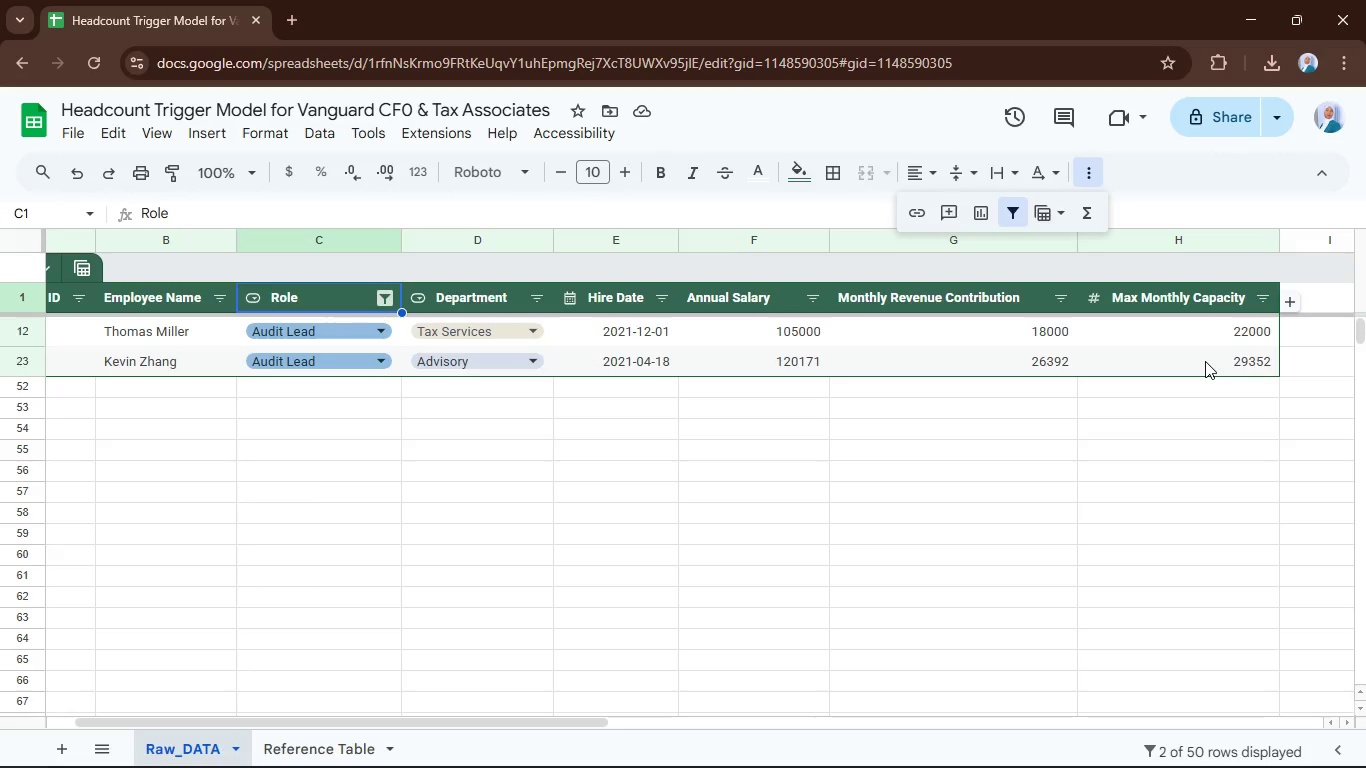 
left_click([382, 296])
 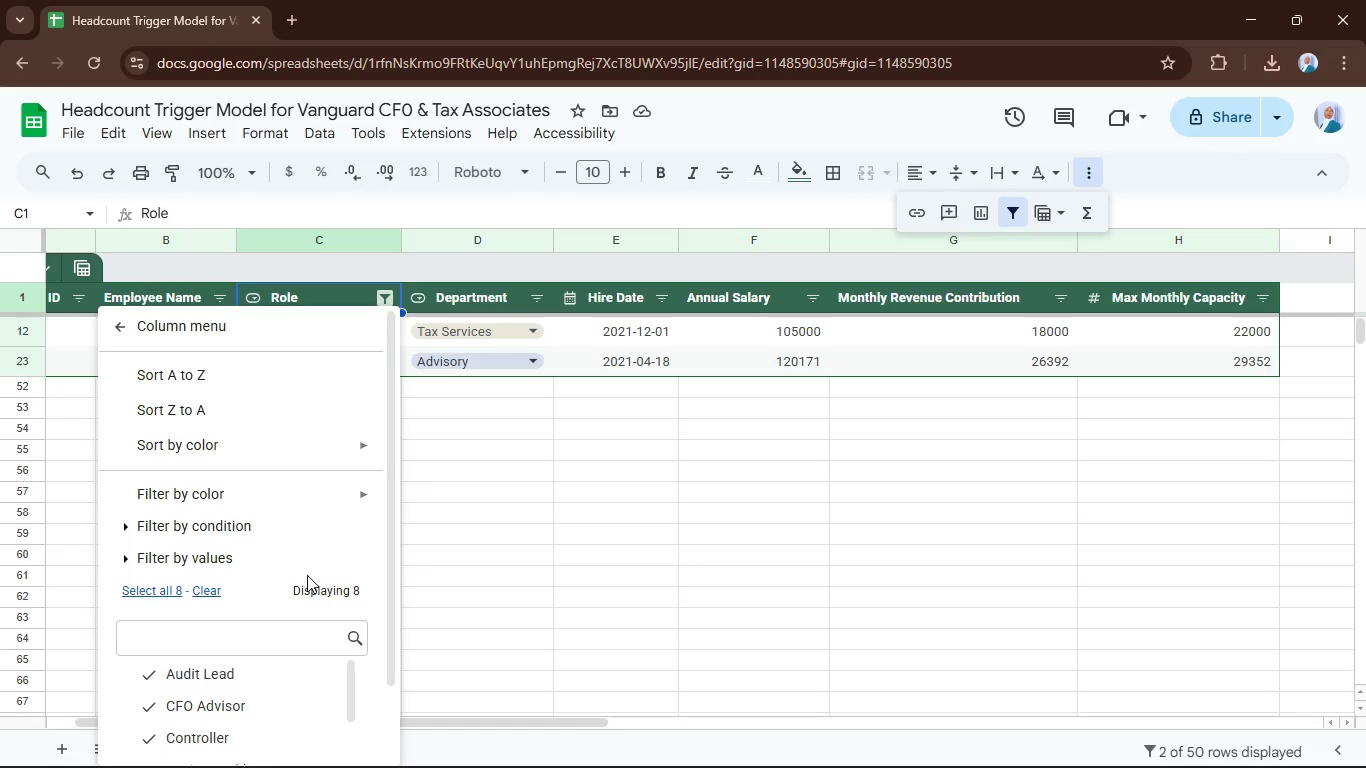 
scroll: coordinate [359, 654], scroll_direction: down, amount: 5.0
 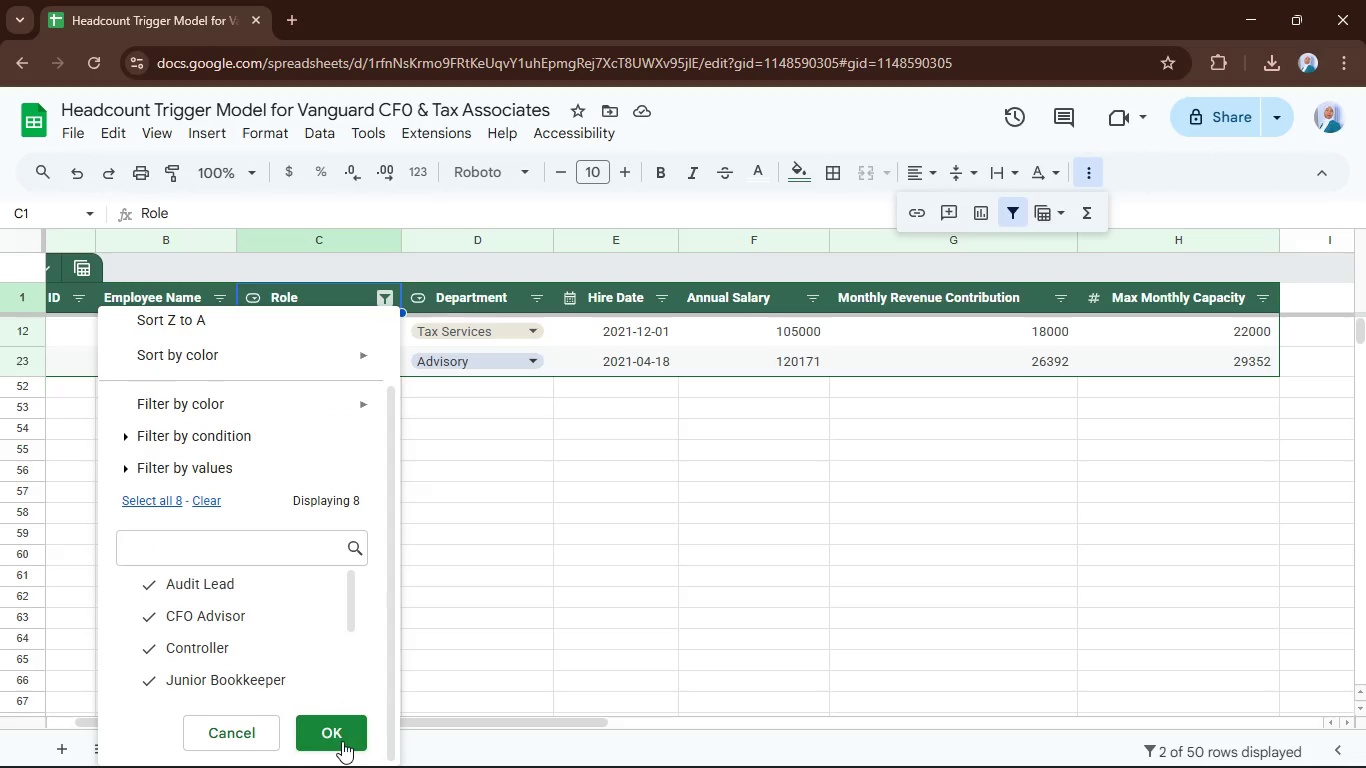 
left_click([342, 737])
 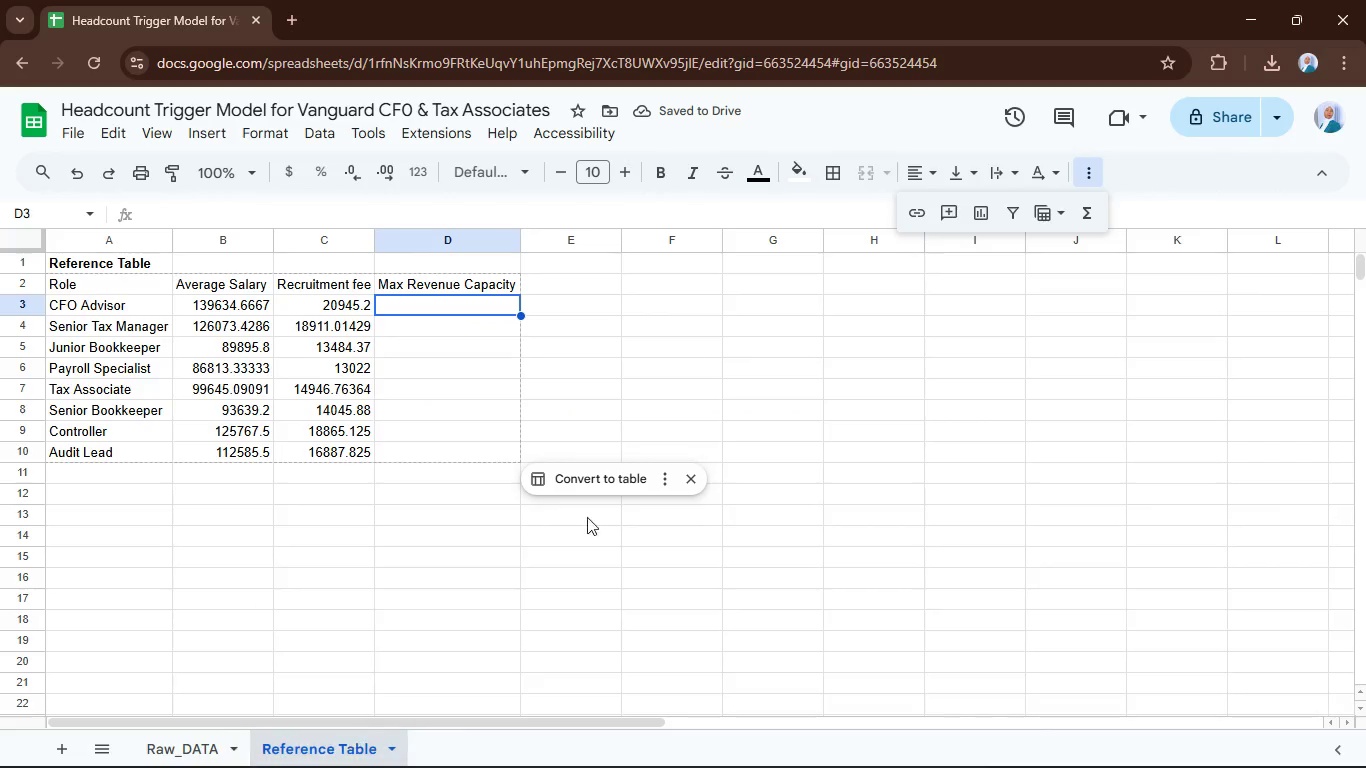 
left_click([0, 0])
 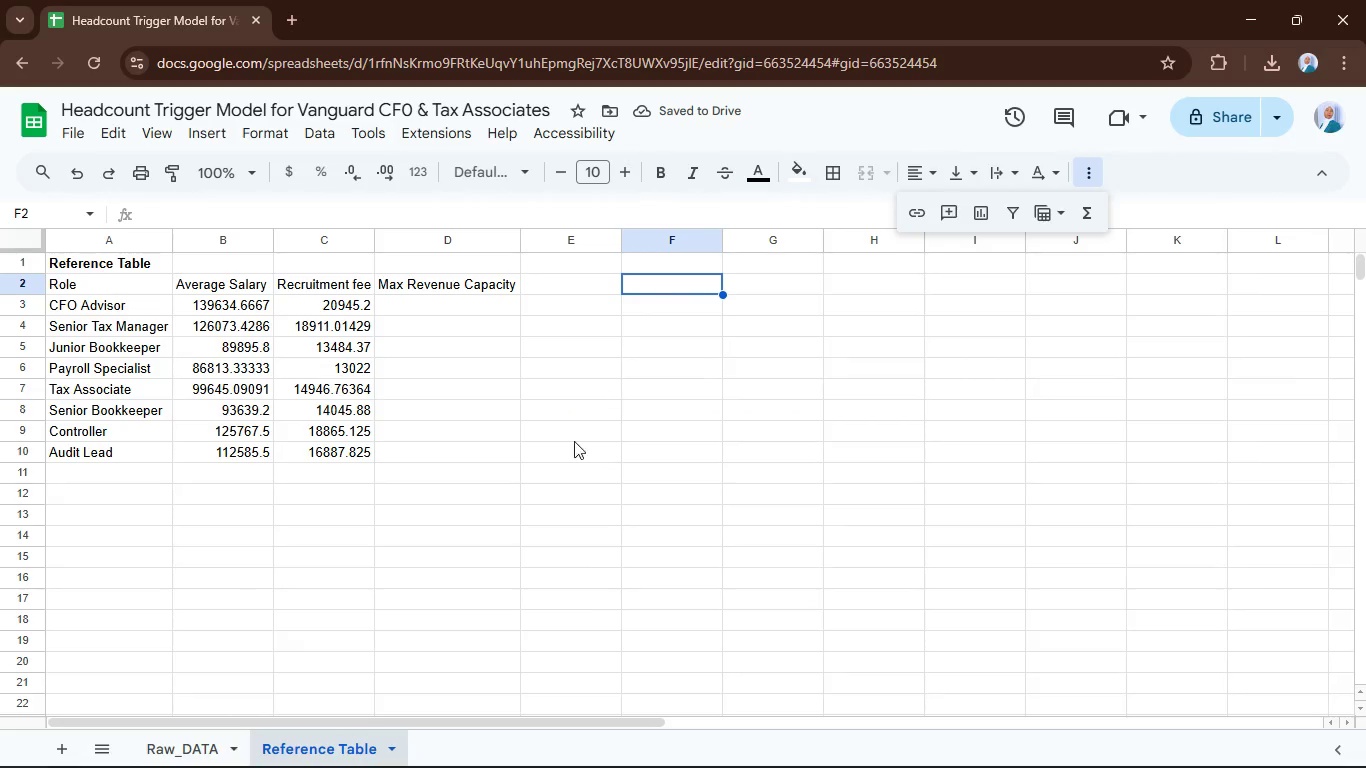 
key(Equal)
 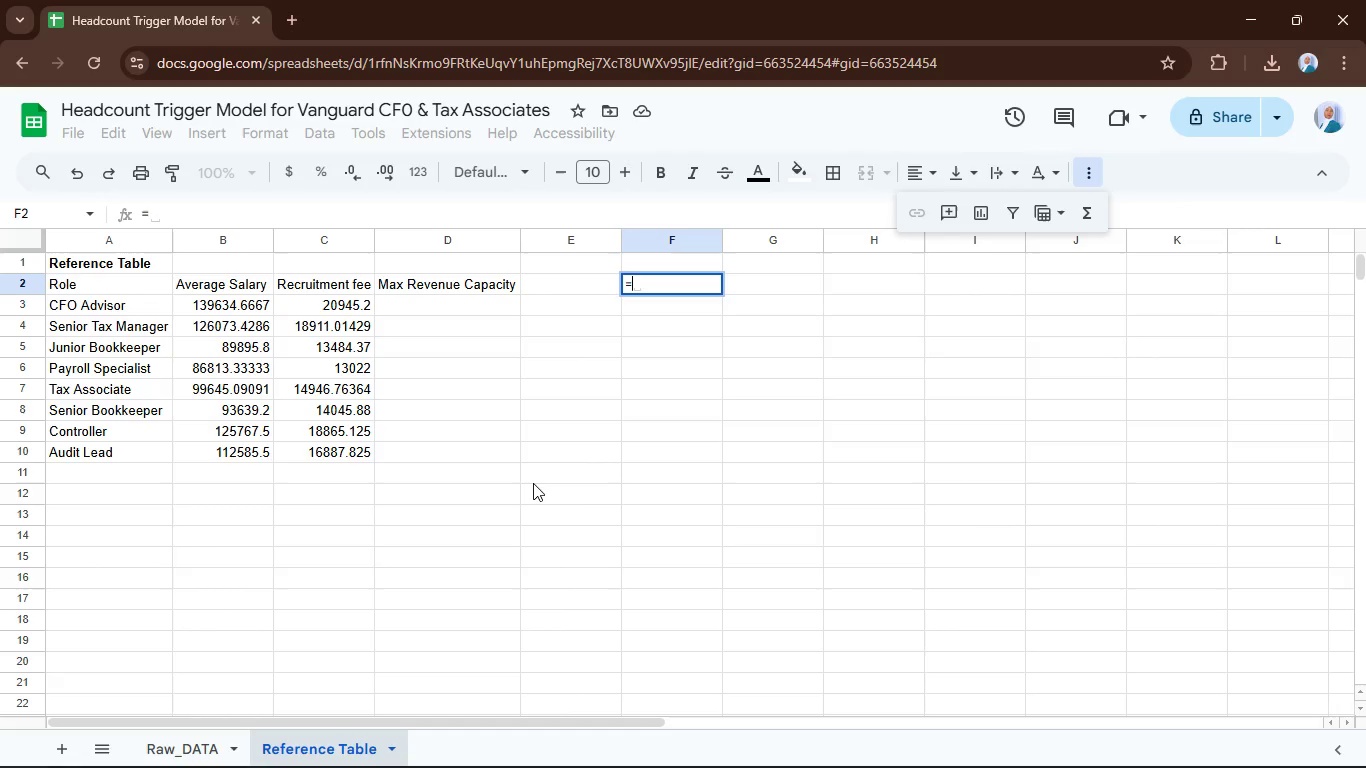 
type(uni)
key(Tab)
 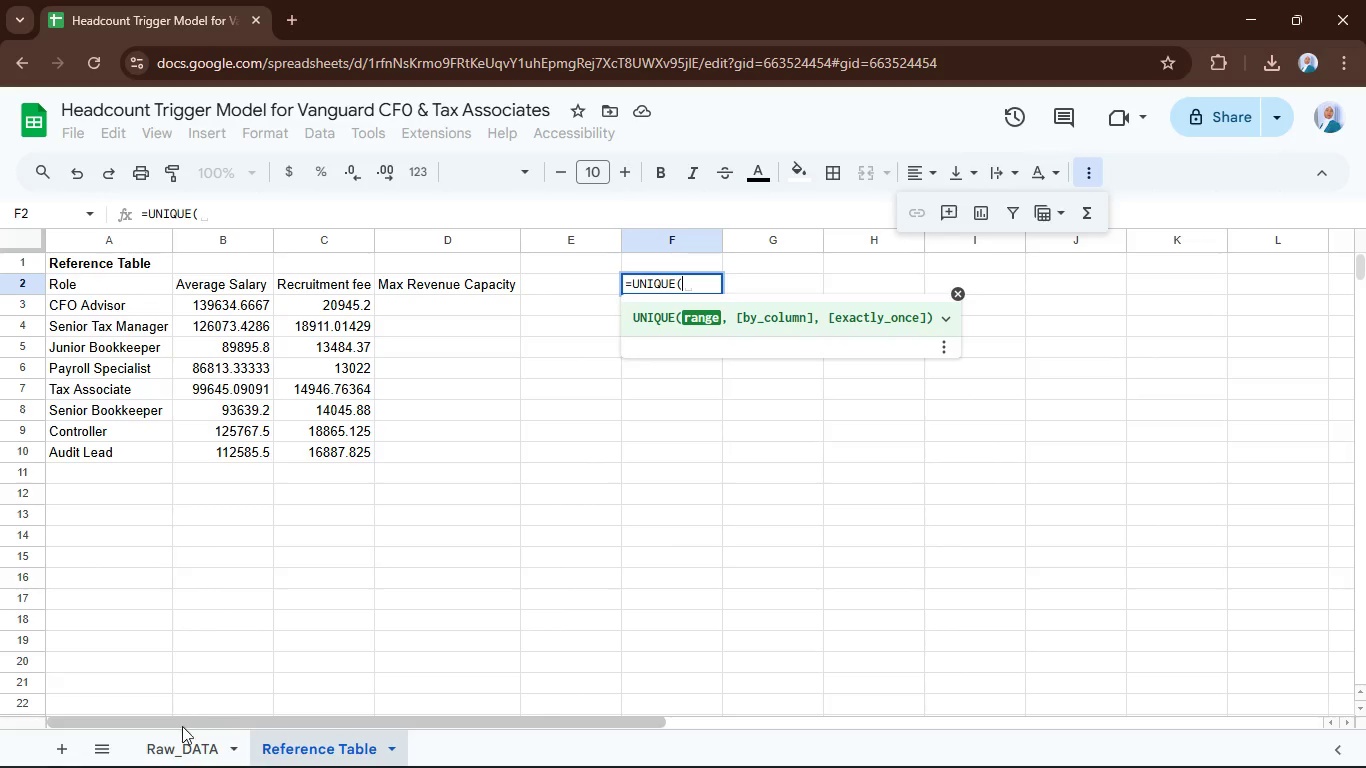 
left_click([182, 740])
 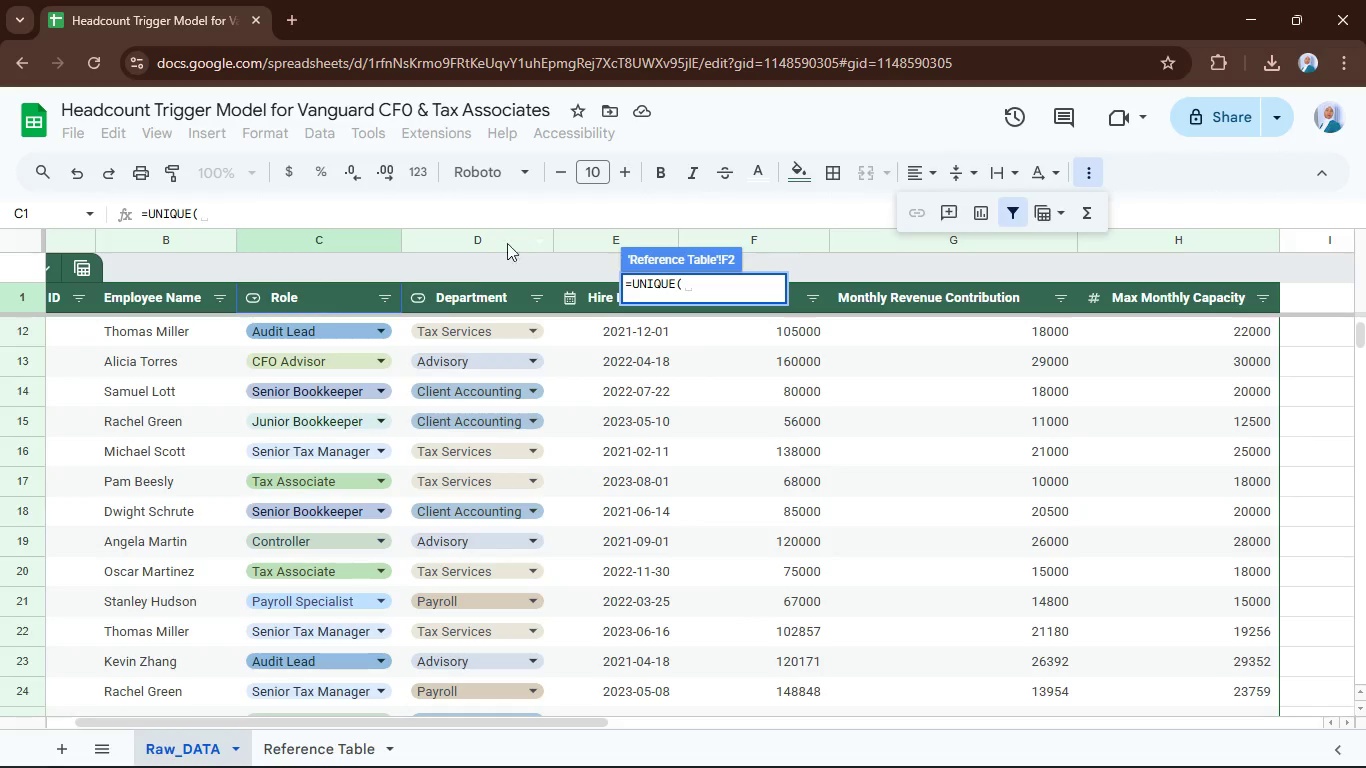 
mouse_move([458, 252])
 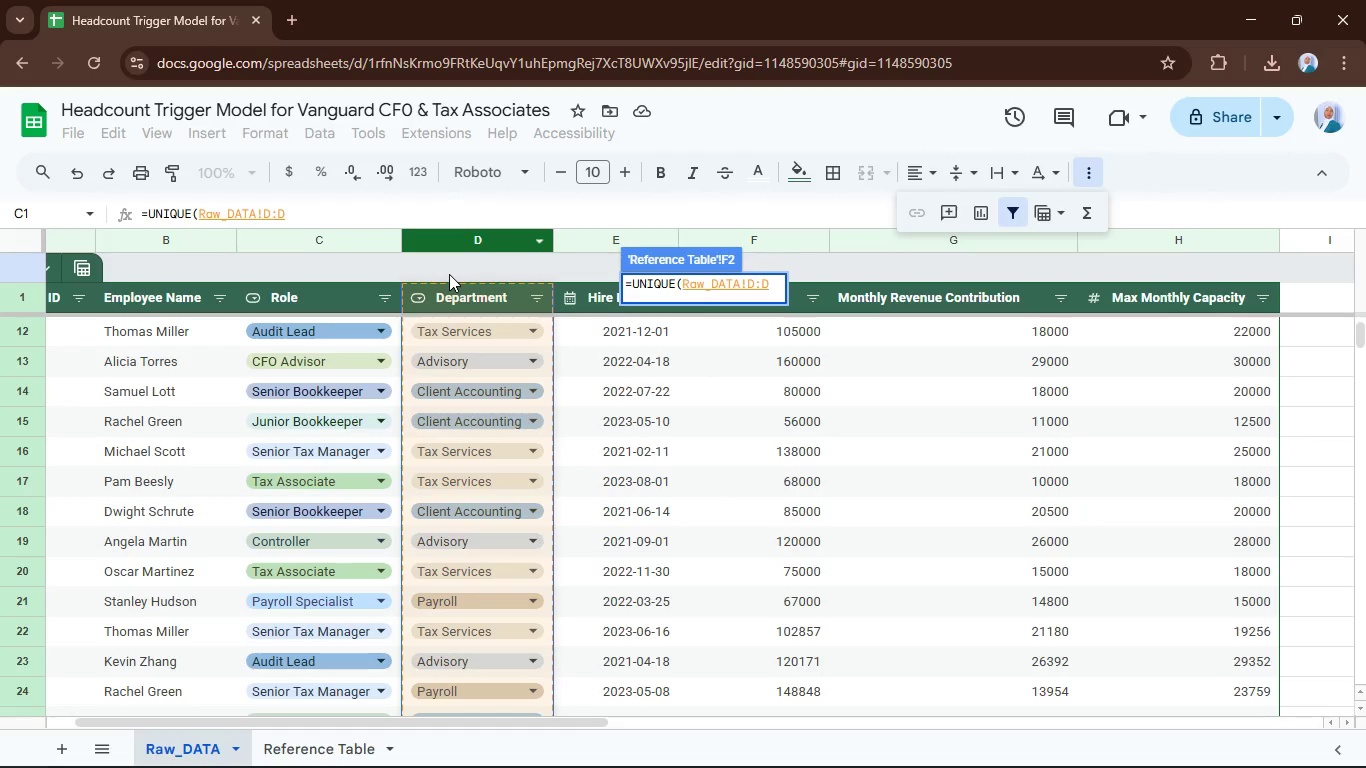 
key(Enter)
 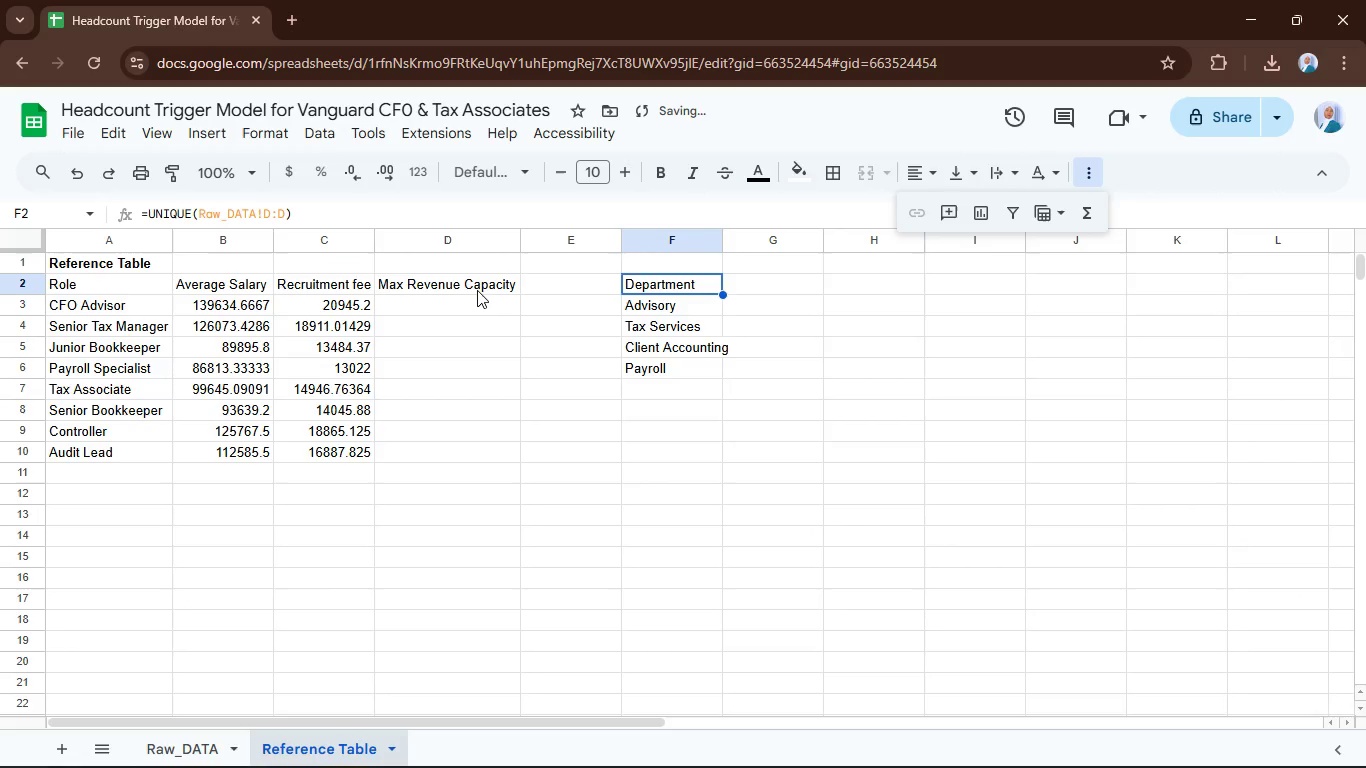 
left_click([474, 289])
 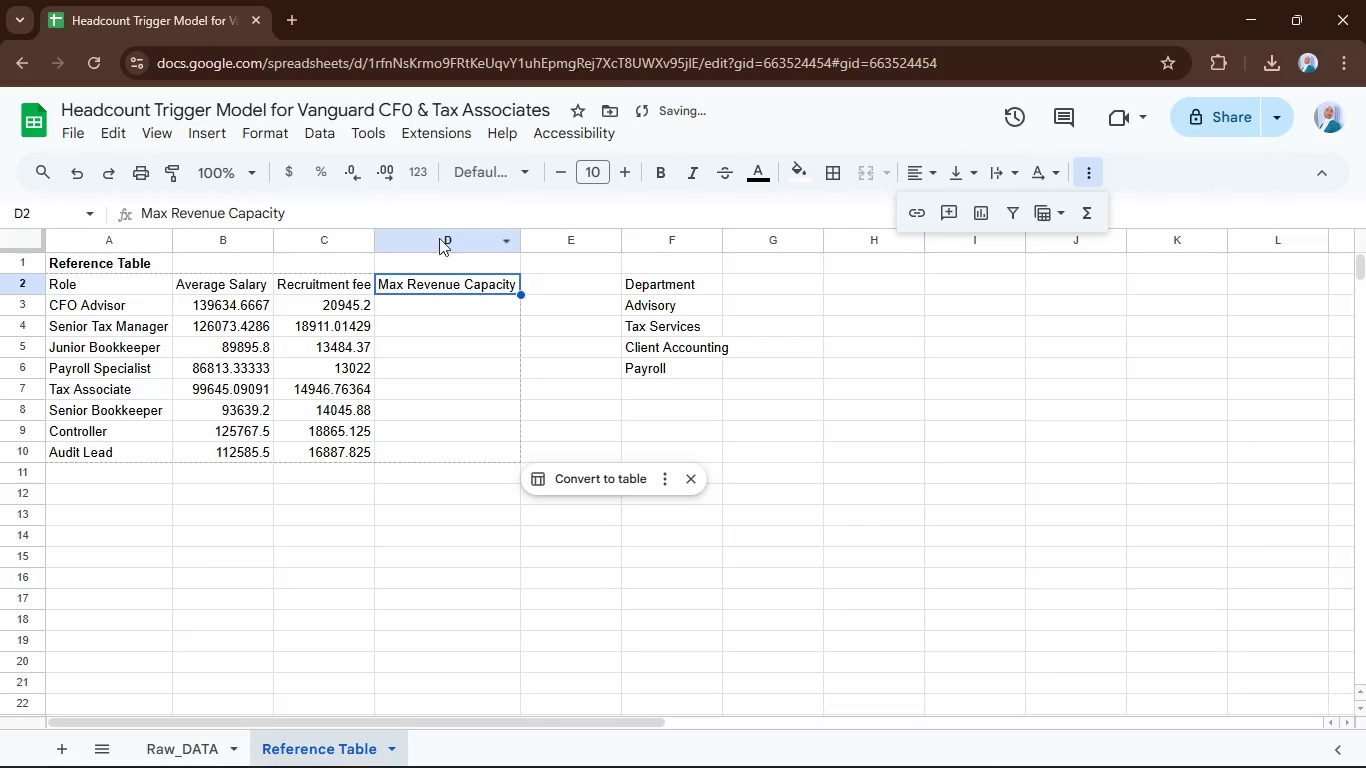 
hold_key(key=ControlLeft, duration=0.45)
 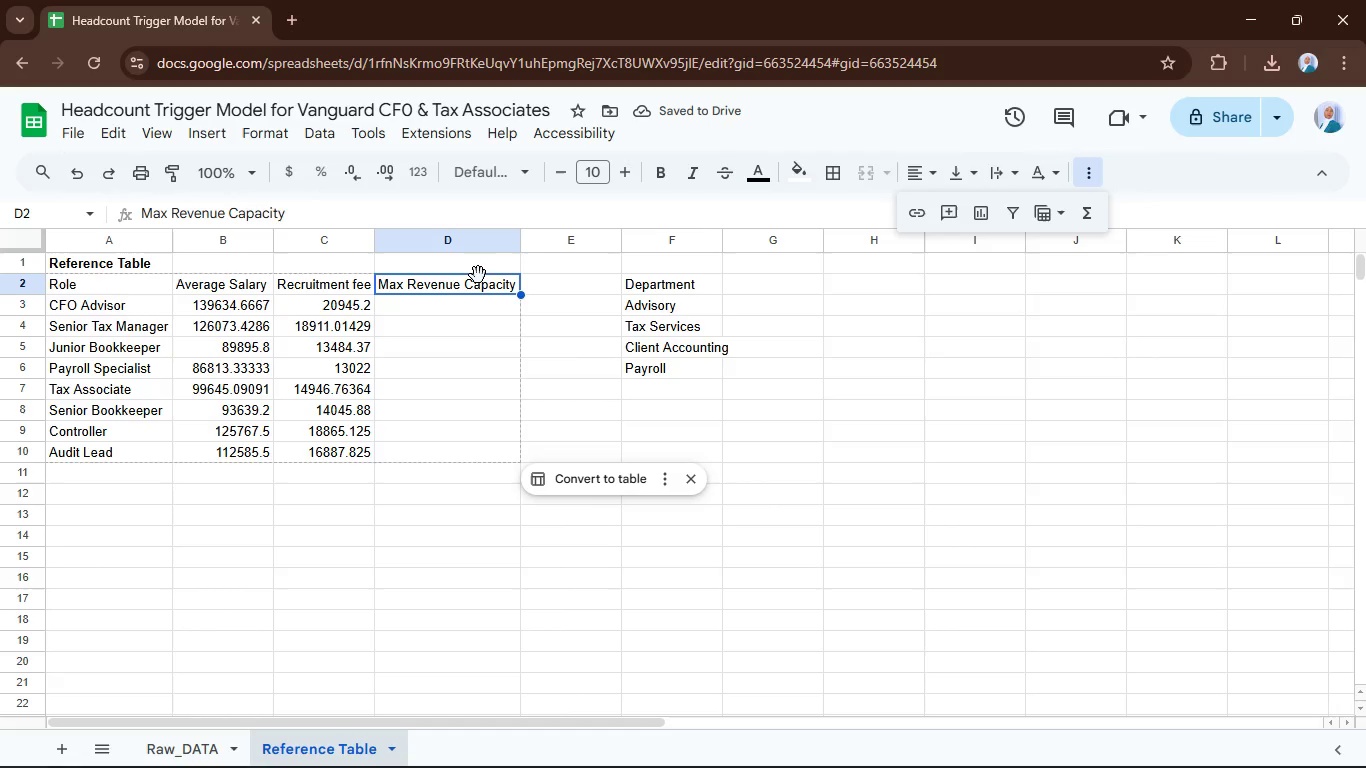 
left_click_drag(start_coordinate=[477, 274], to_coordinate=[545, 292])
 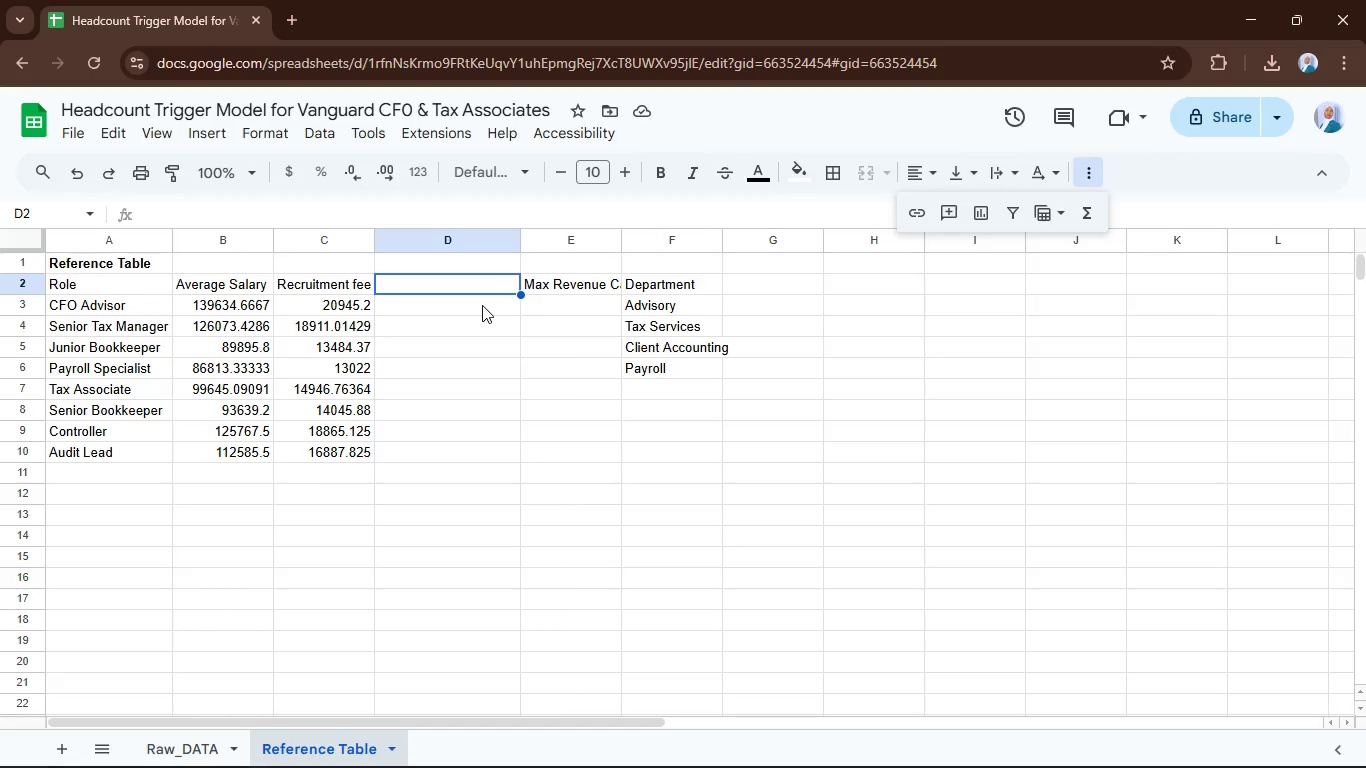 
wait(19.97)
 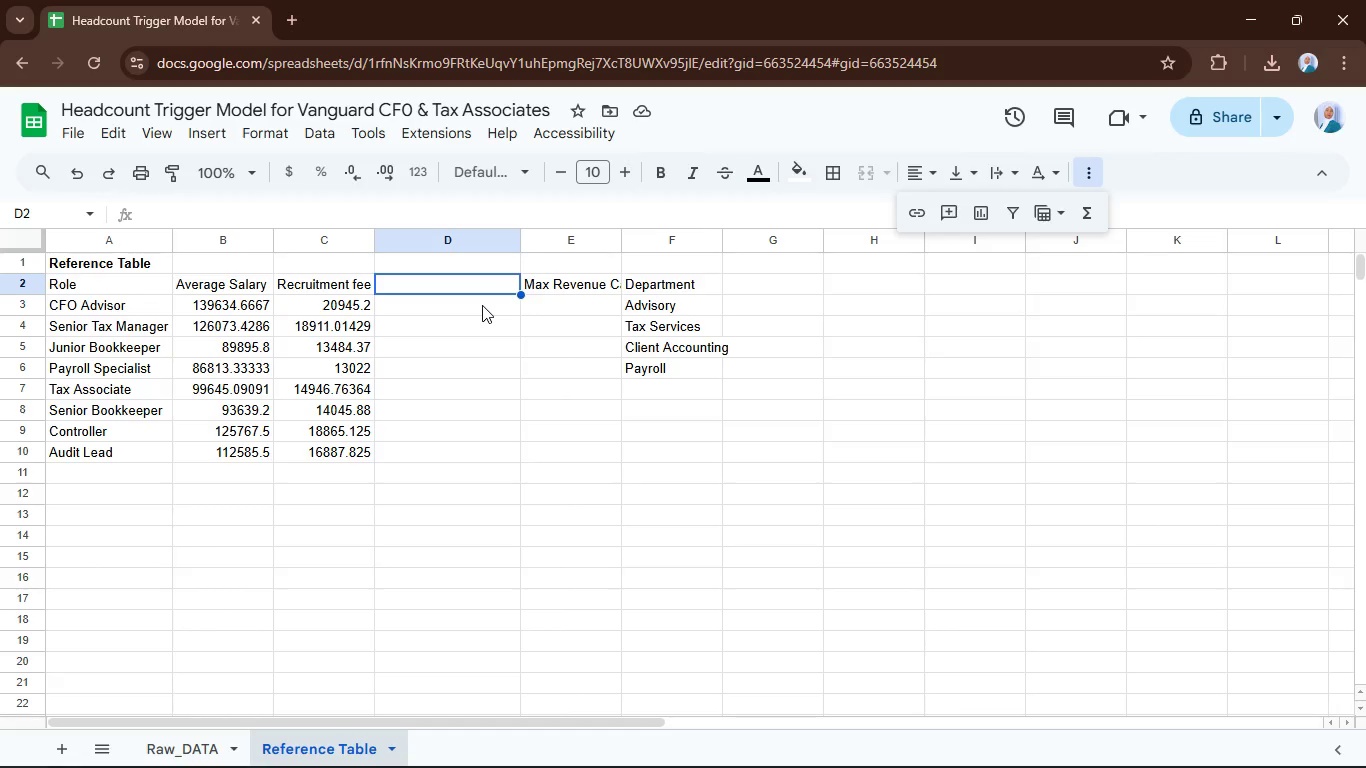 
left_click([678, 286])
 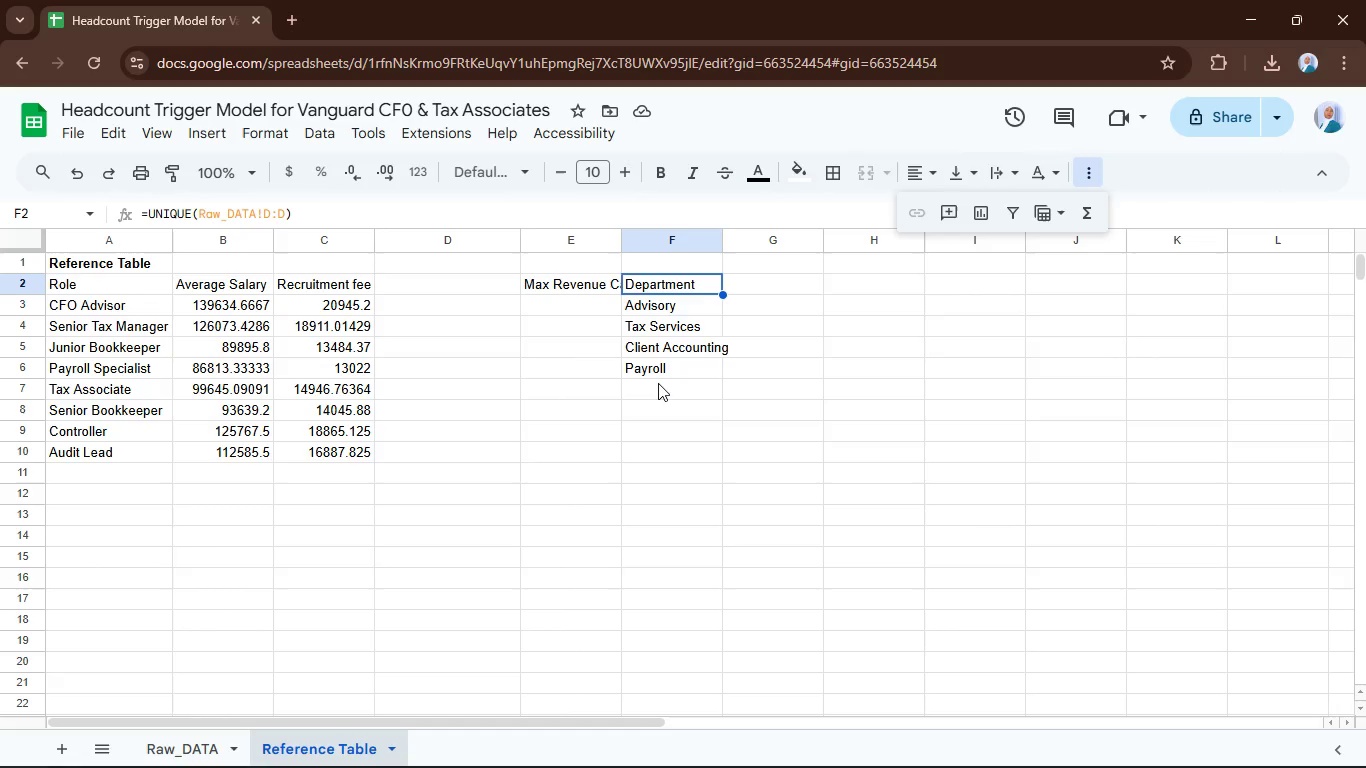 
hold_key(key=ControlLeft, duration=1.14)
hold_key(key=ShiftLeft, duration=0.58)
left_click([658, 373])
 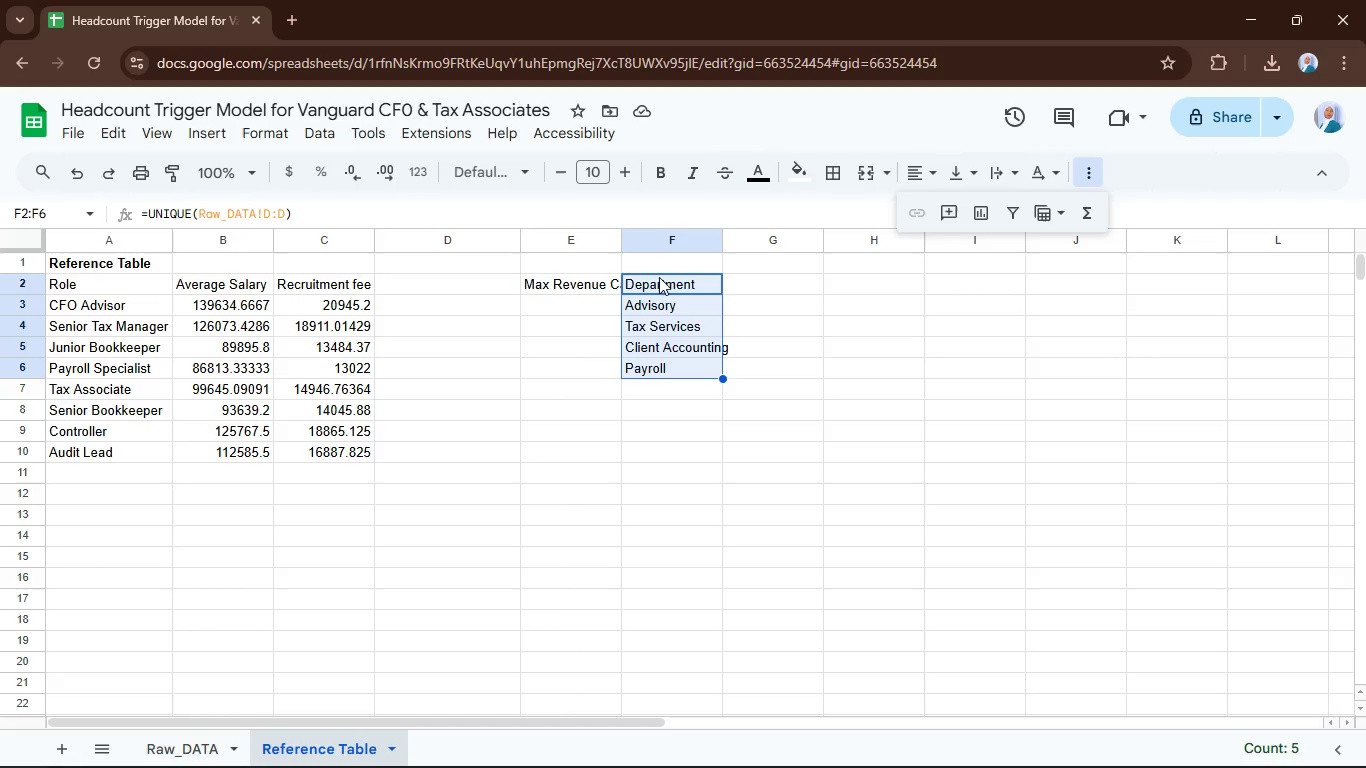 
left_click_drag(start_coordinate=[657, 275], to_coordinate=[445, 295])
 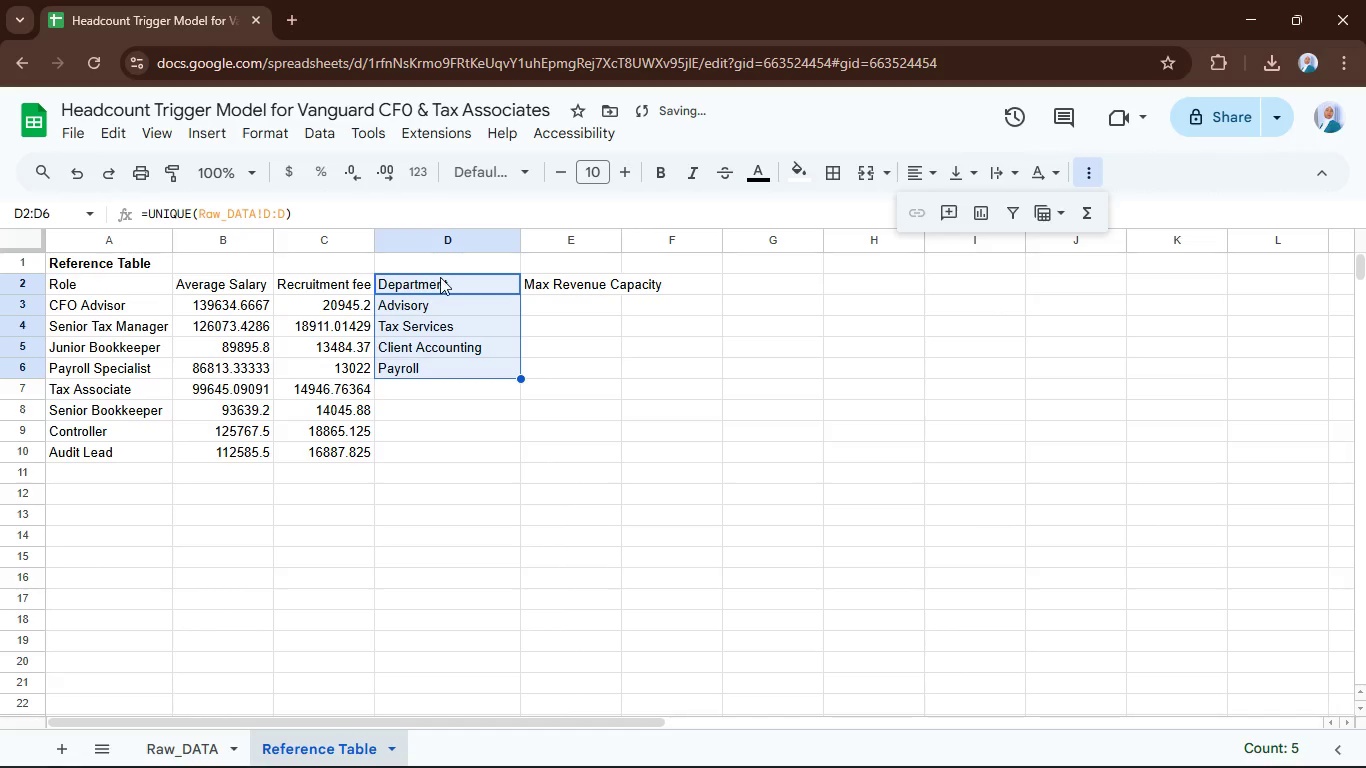 
left_click([439, 277])
 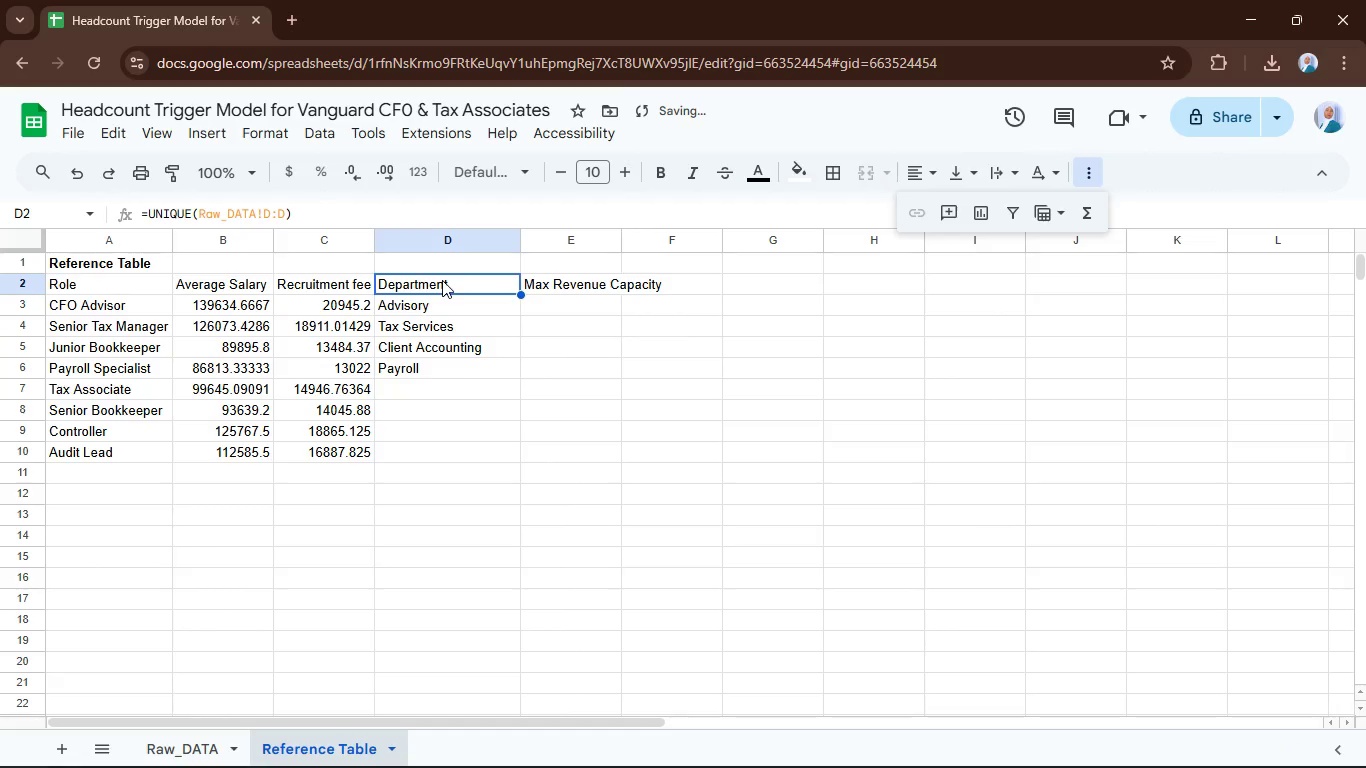 
hold_key(key=ShiftLeft, duration=1.56)
 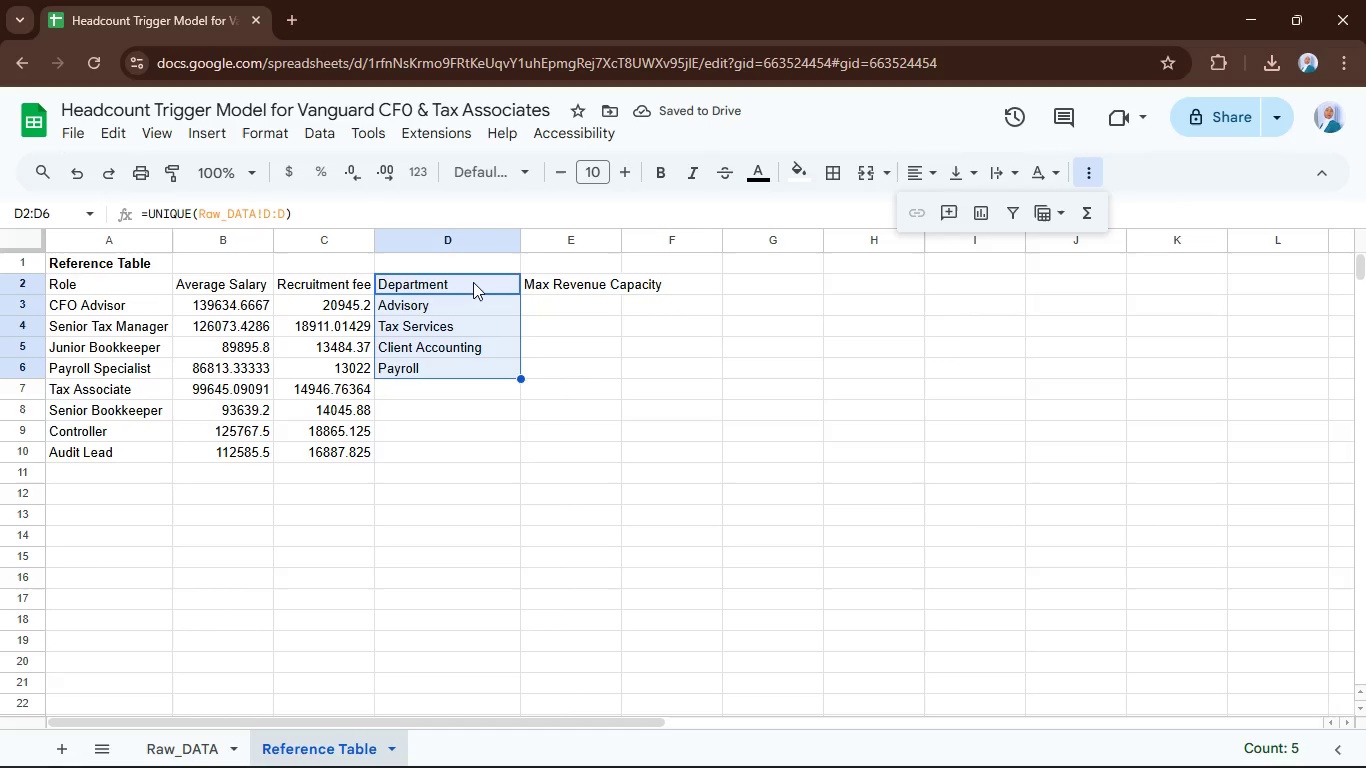 
hold_key(key=ControlLeft, duration=0.8)
 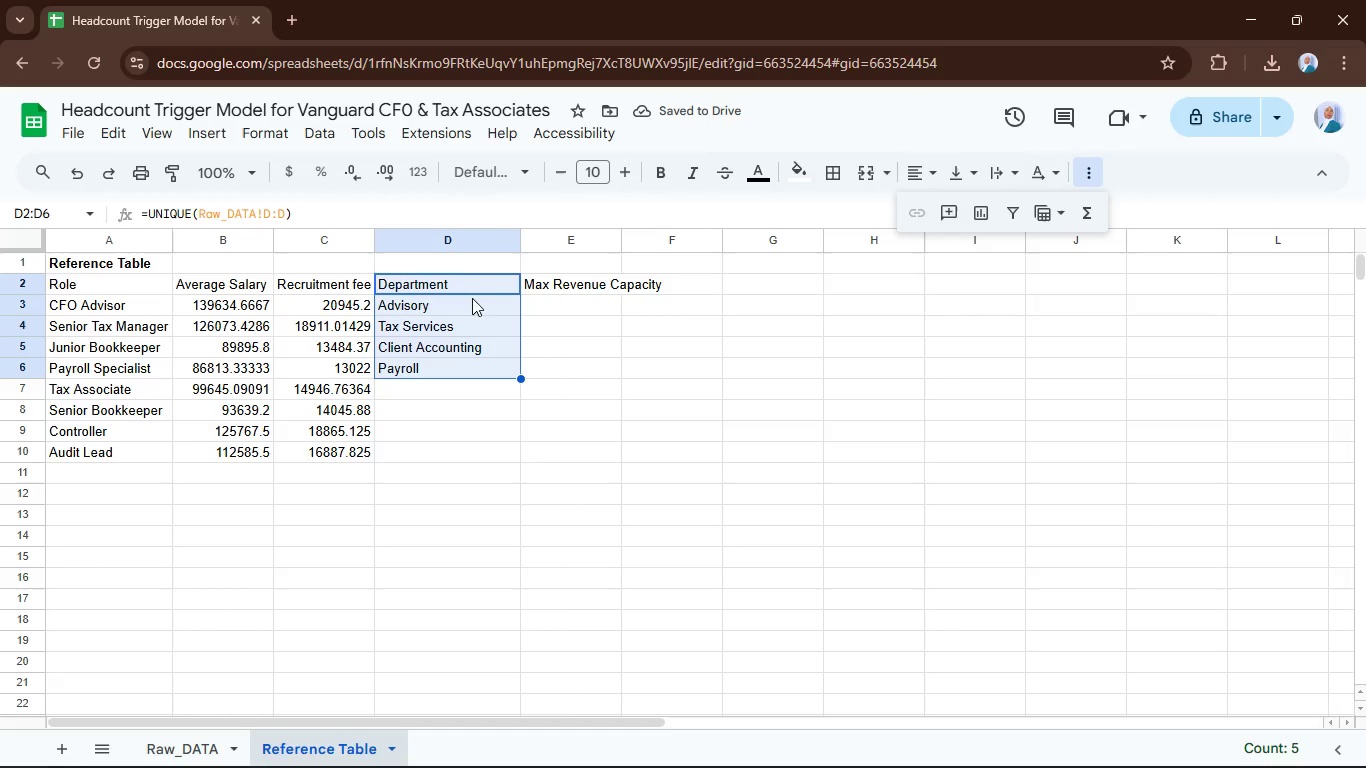 
mouse_move([493, 274])
 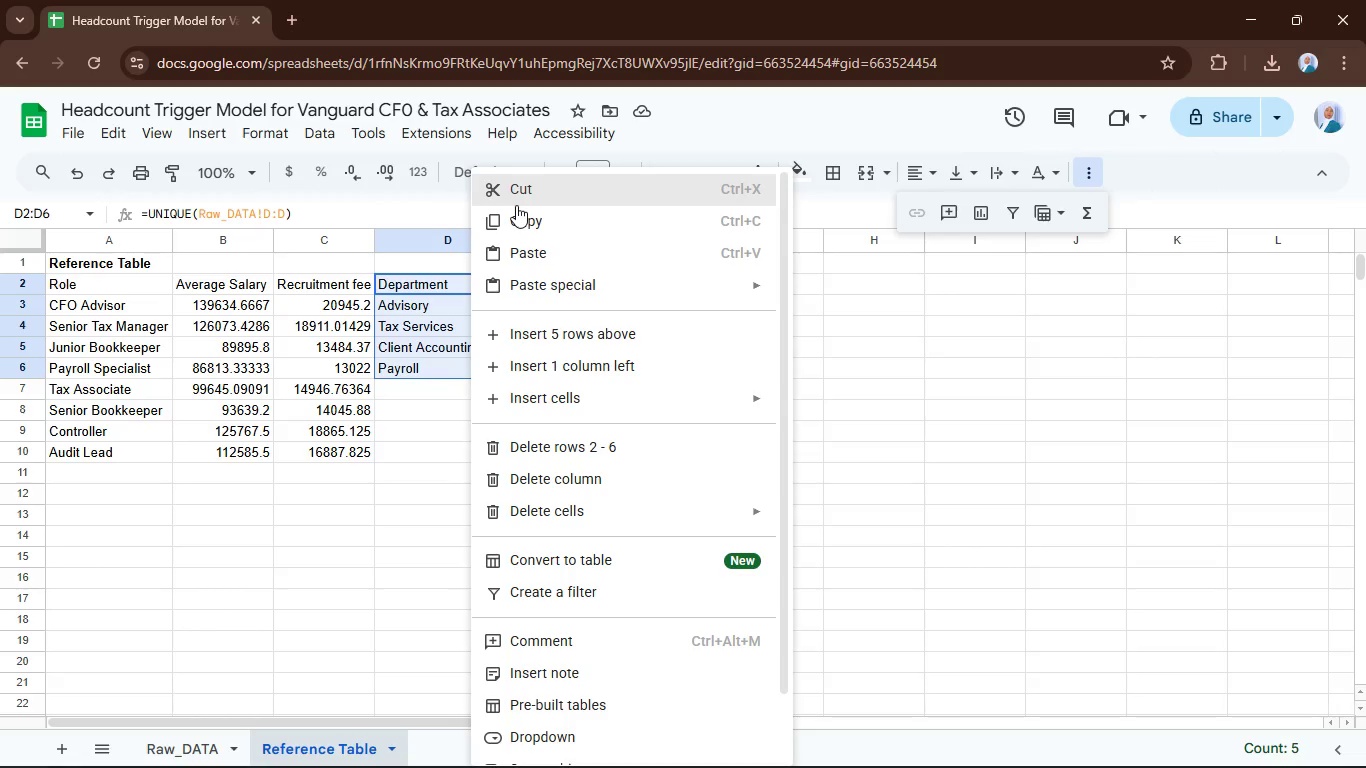 
left_click([516, 205])
 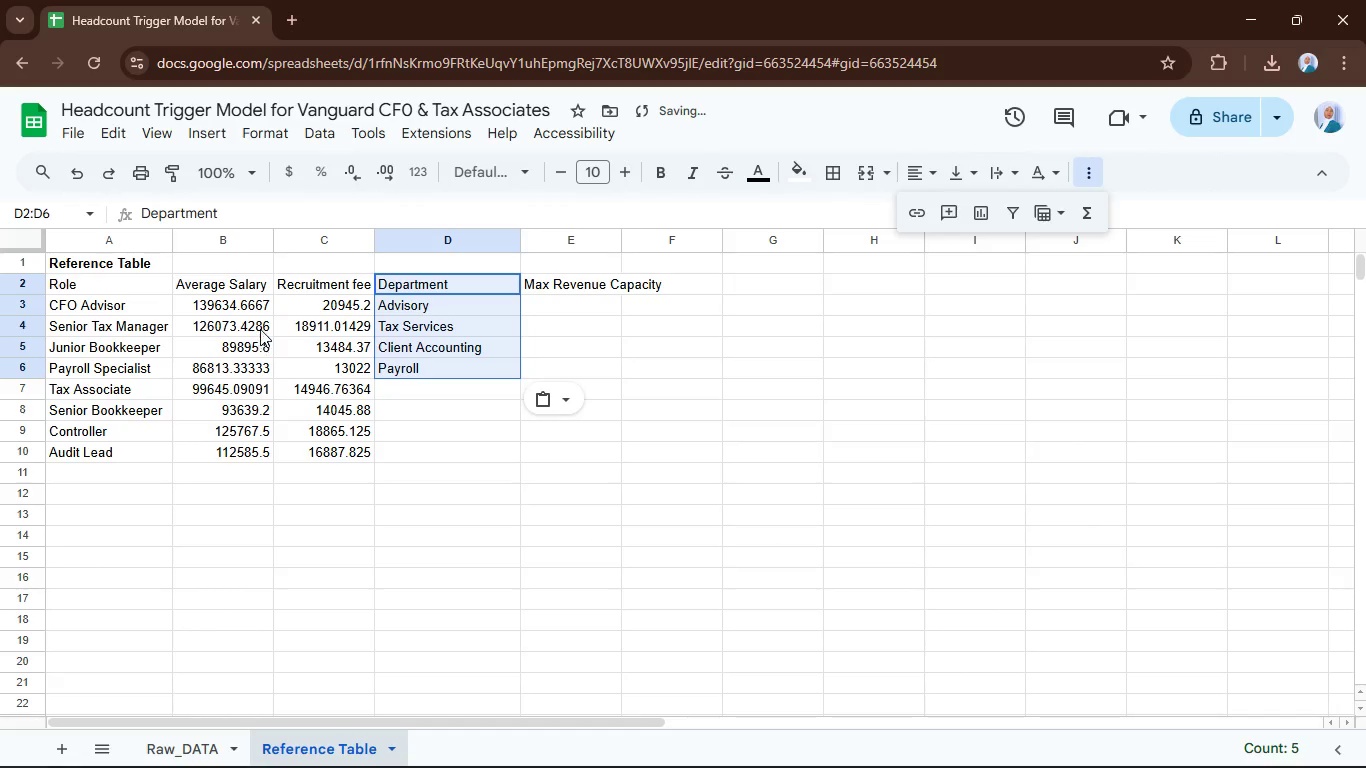 
wait(10.42)
 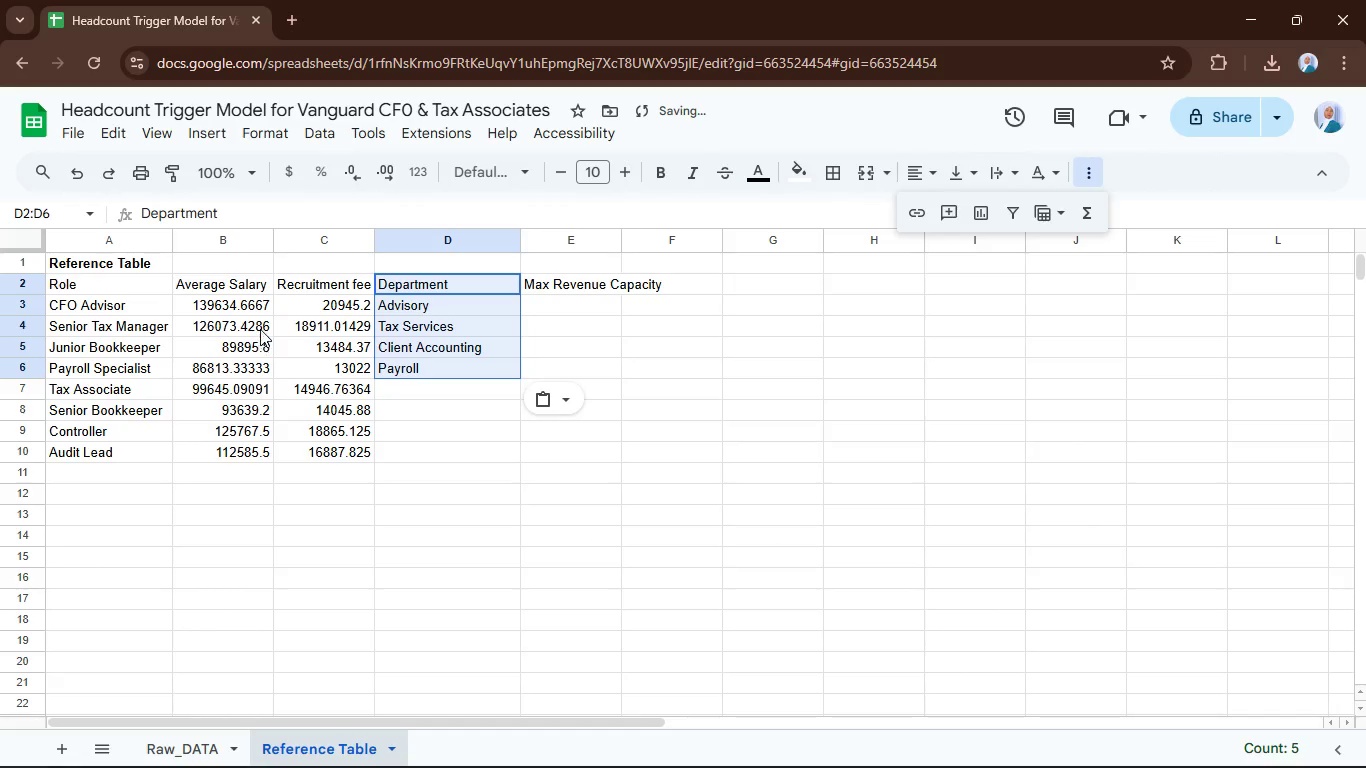 
left_click([623, 242])
 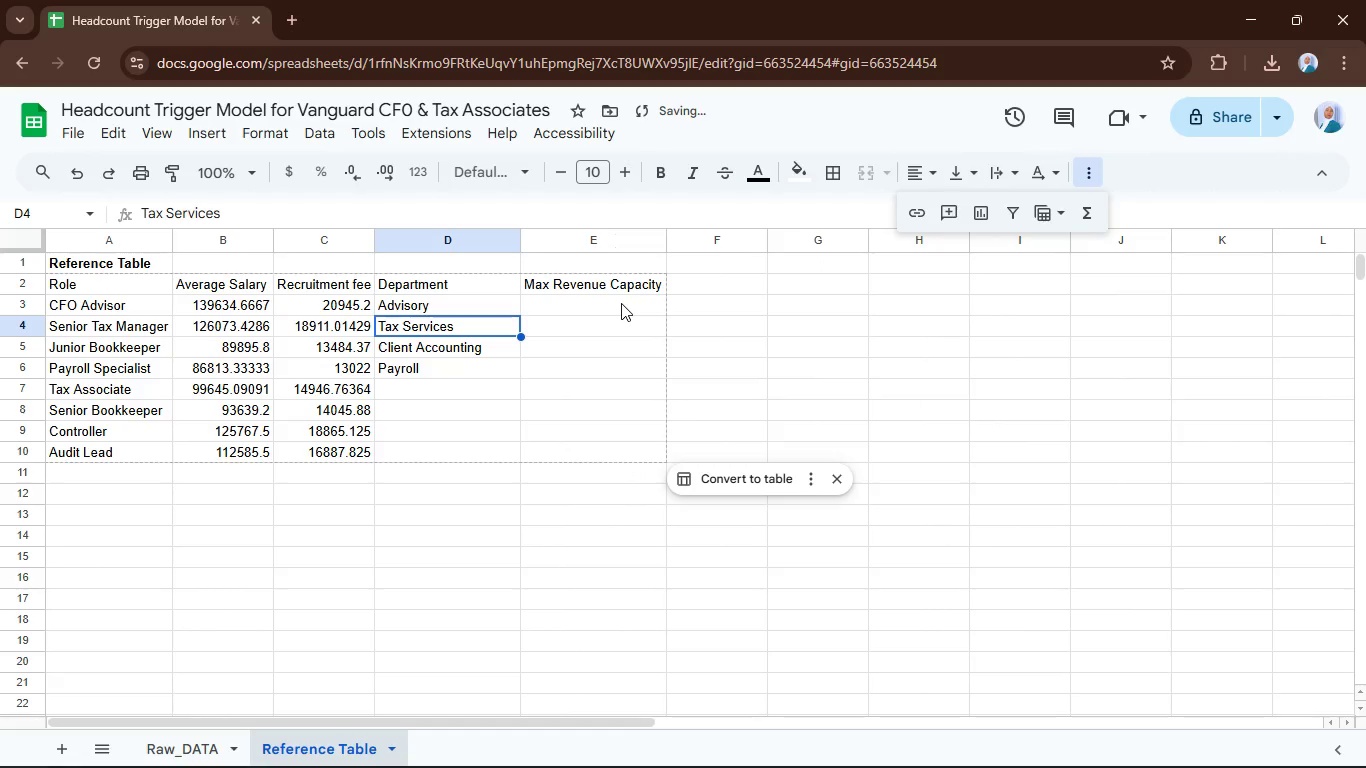 
left_click([622, 305])
 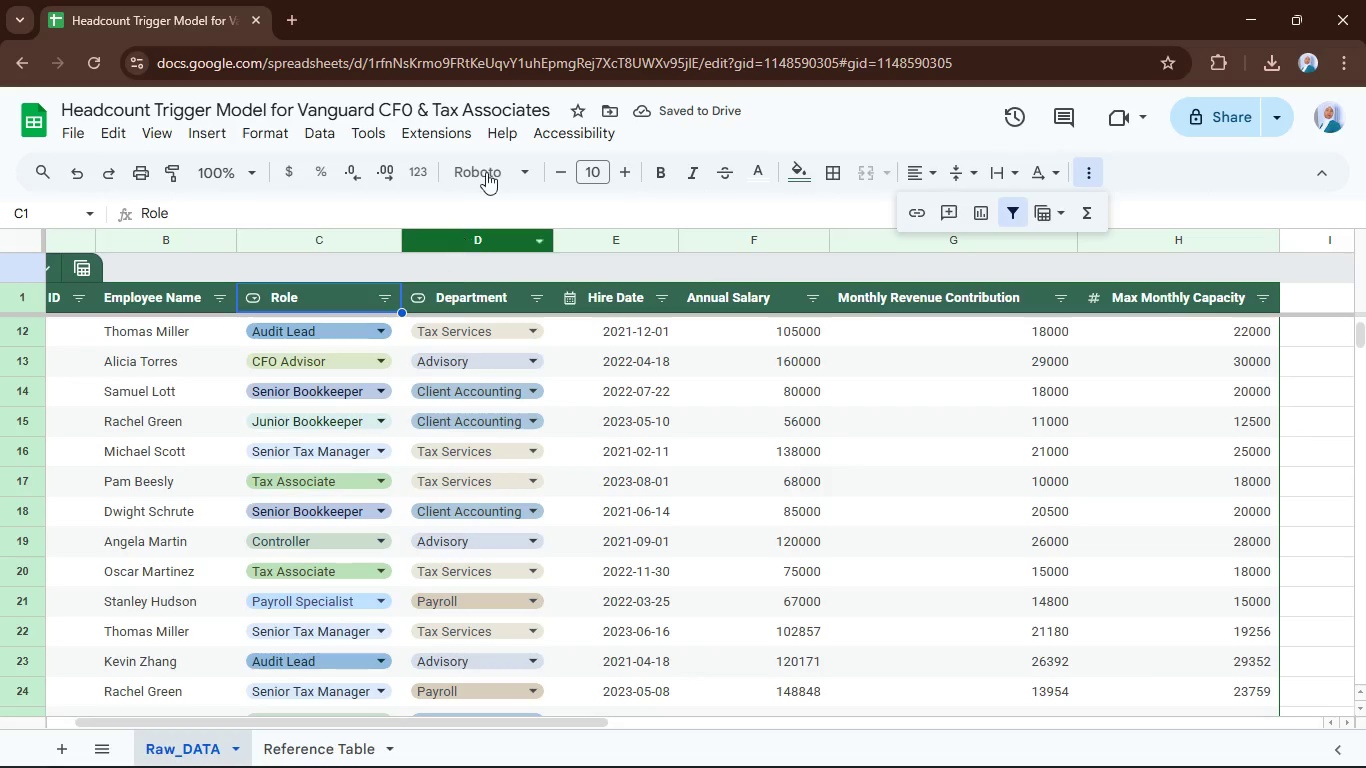 
mouse_move([538, 315])
 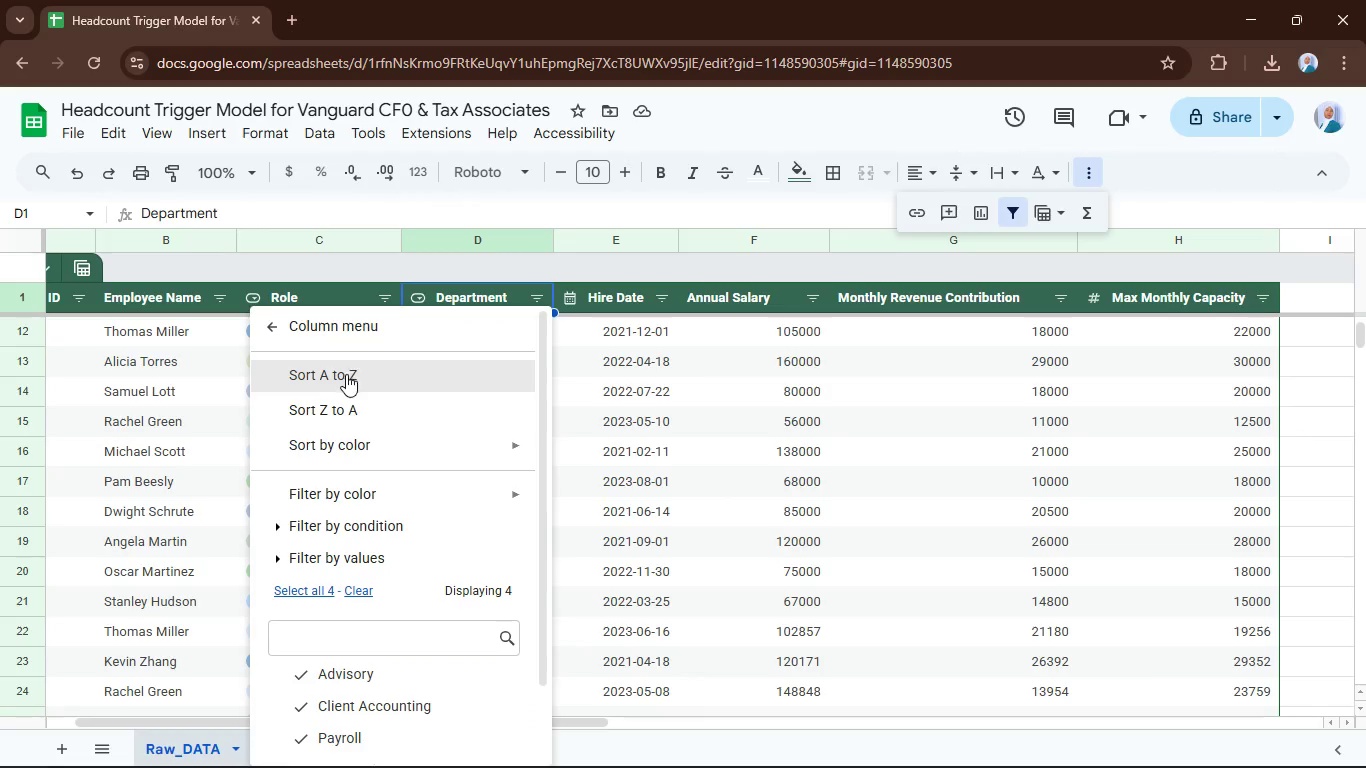 
scroll: coordinate [350, 468], scroll_direction: down, amount: 3.0
 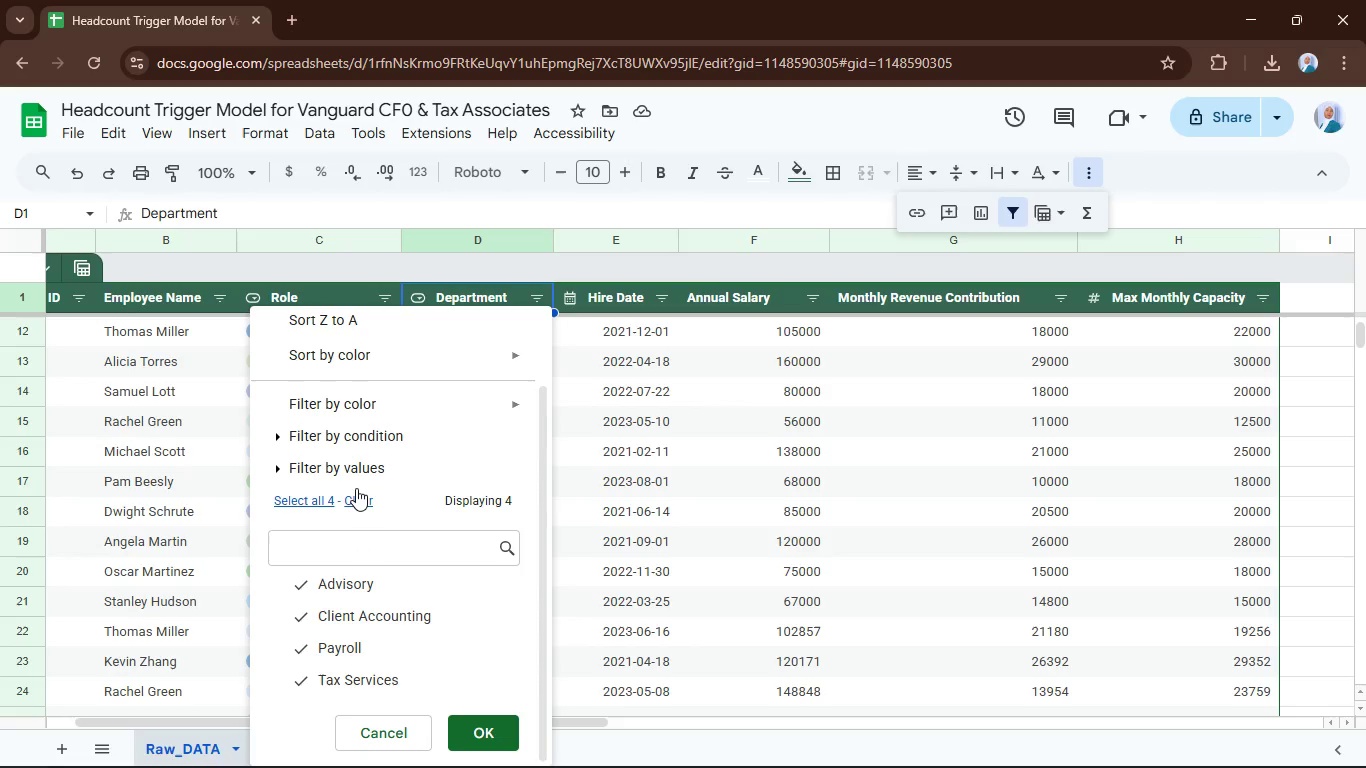 
left_click([356, 487])
 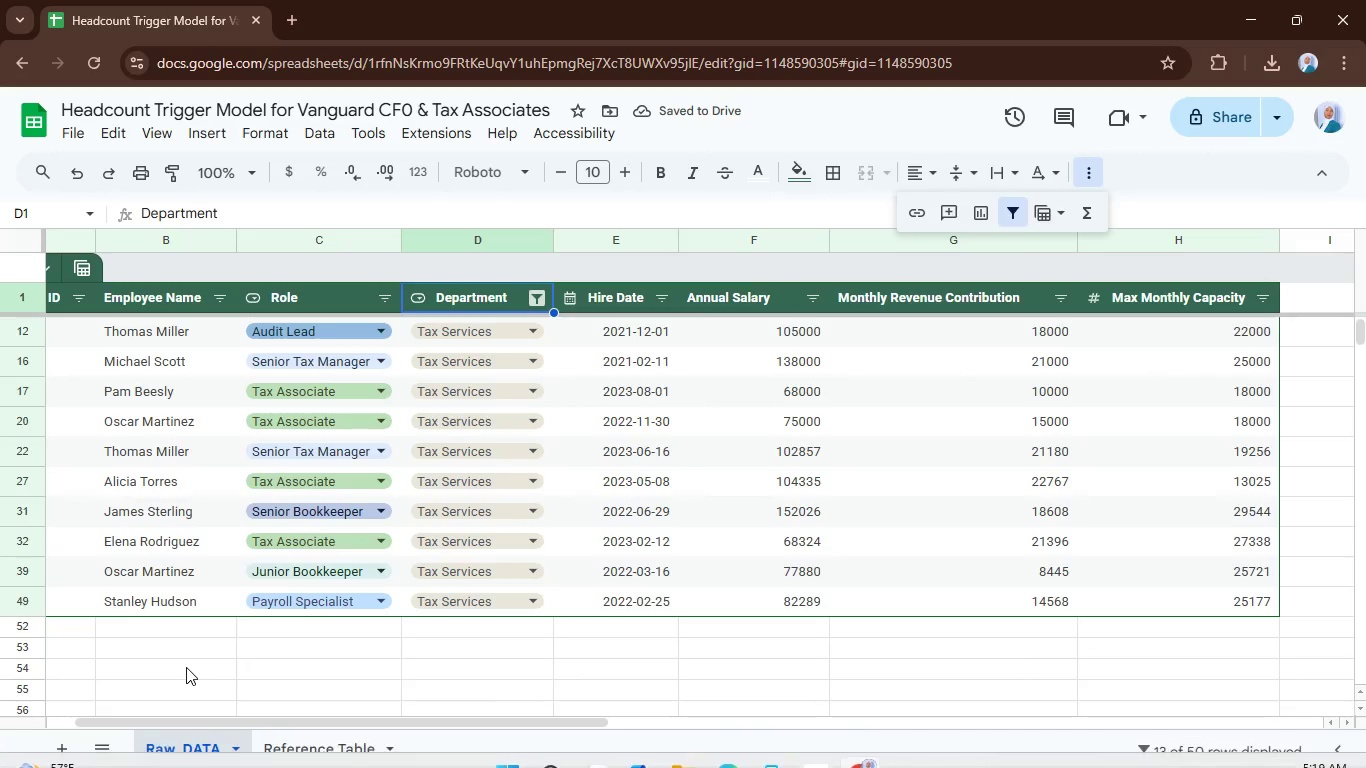 
wait(13.38)
 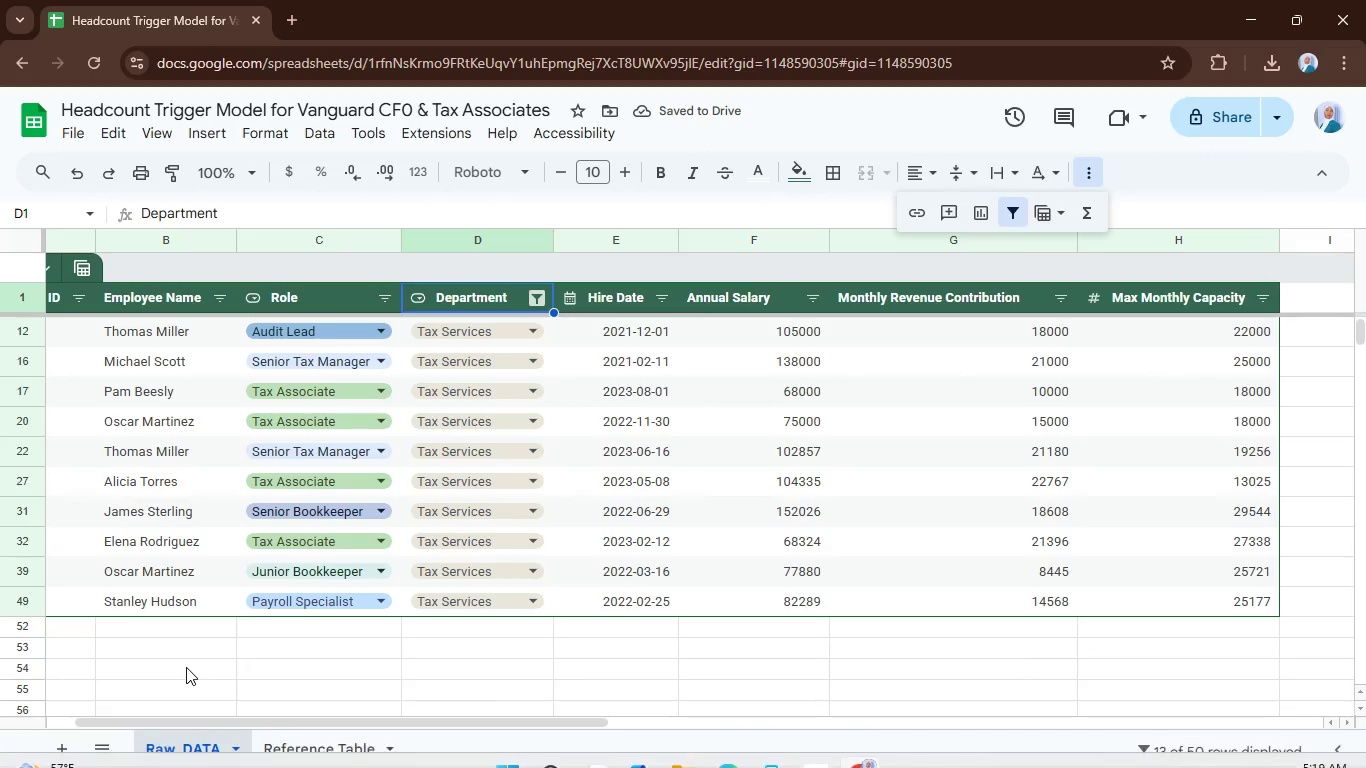 
scroll: coordinate [270, 562], scroll_direction: down, amount: 3.0
 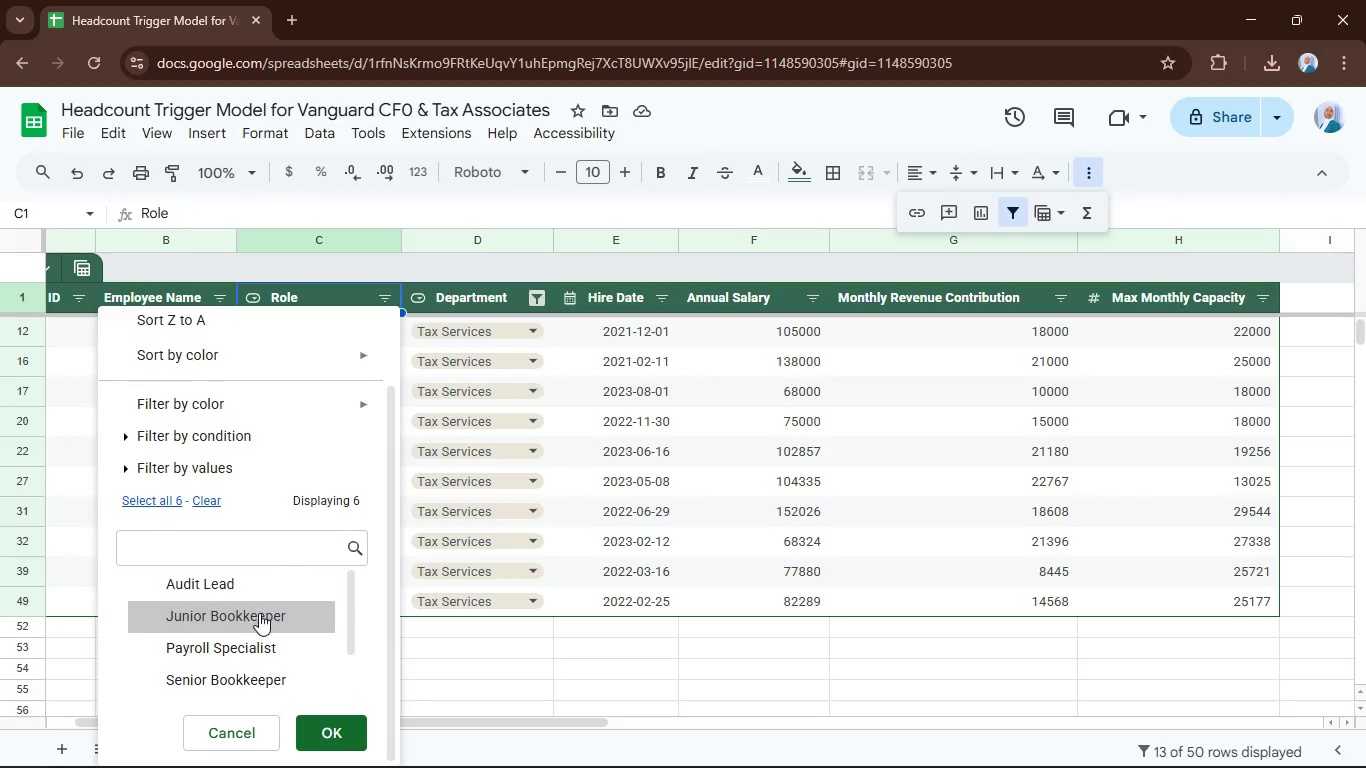 
left_click_drag(start_coordinate=[256, 624], to_coordinate=[257, 666])
 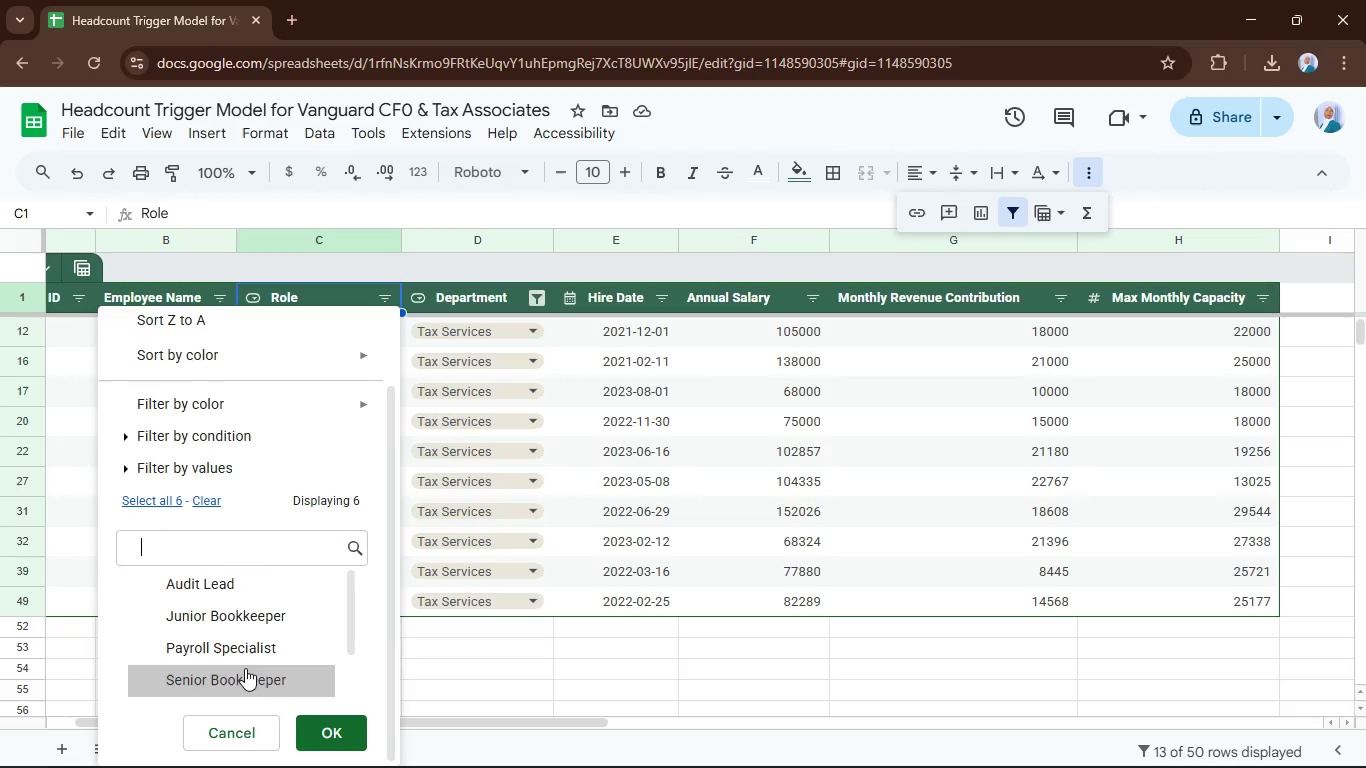 
scroll: coordinate [248, 619], scroll_direction: down, amount: 3.0
 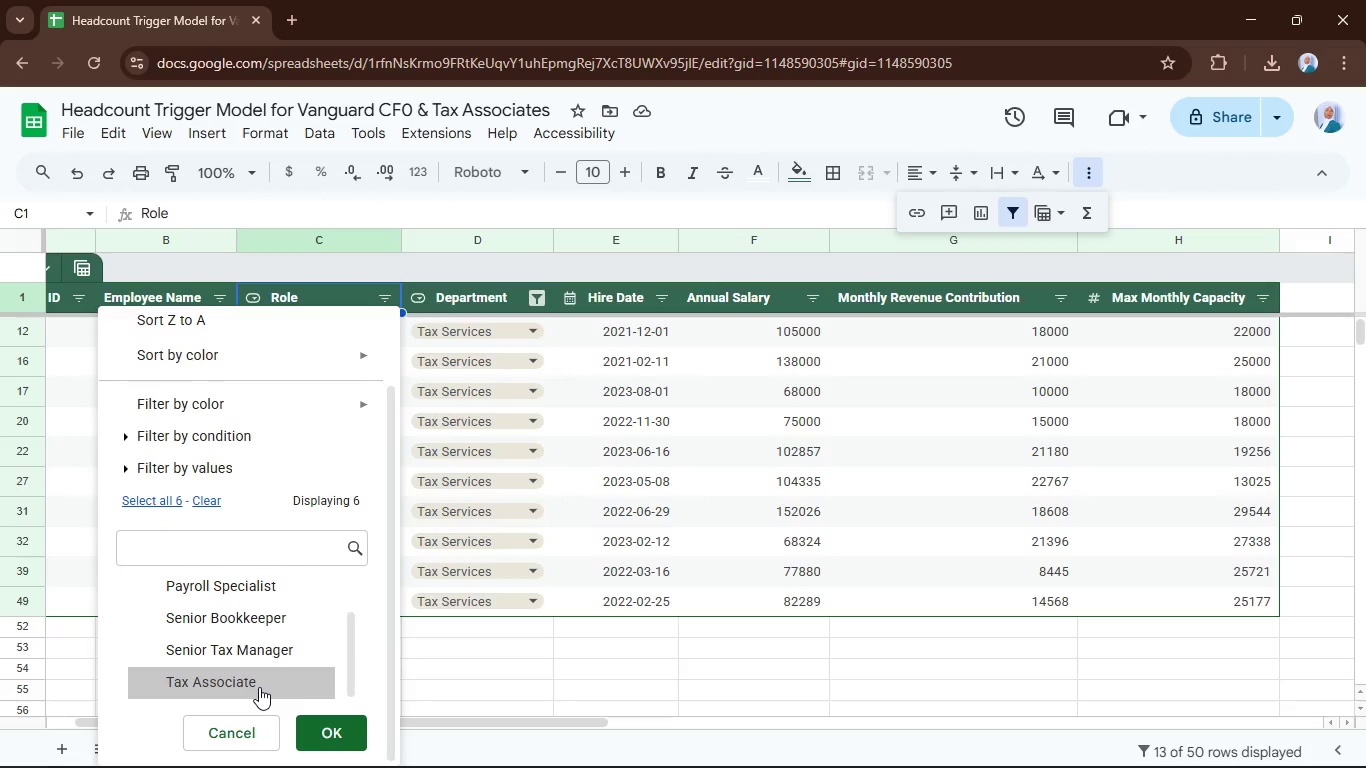 
left_click([259, 687])
 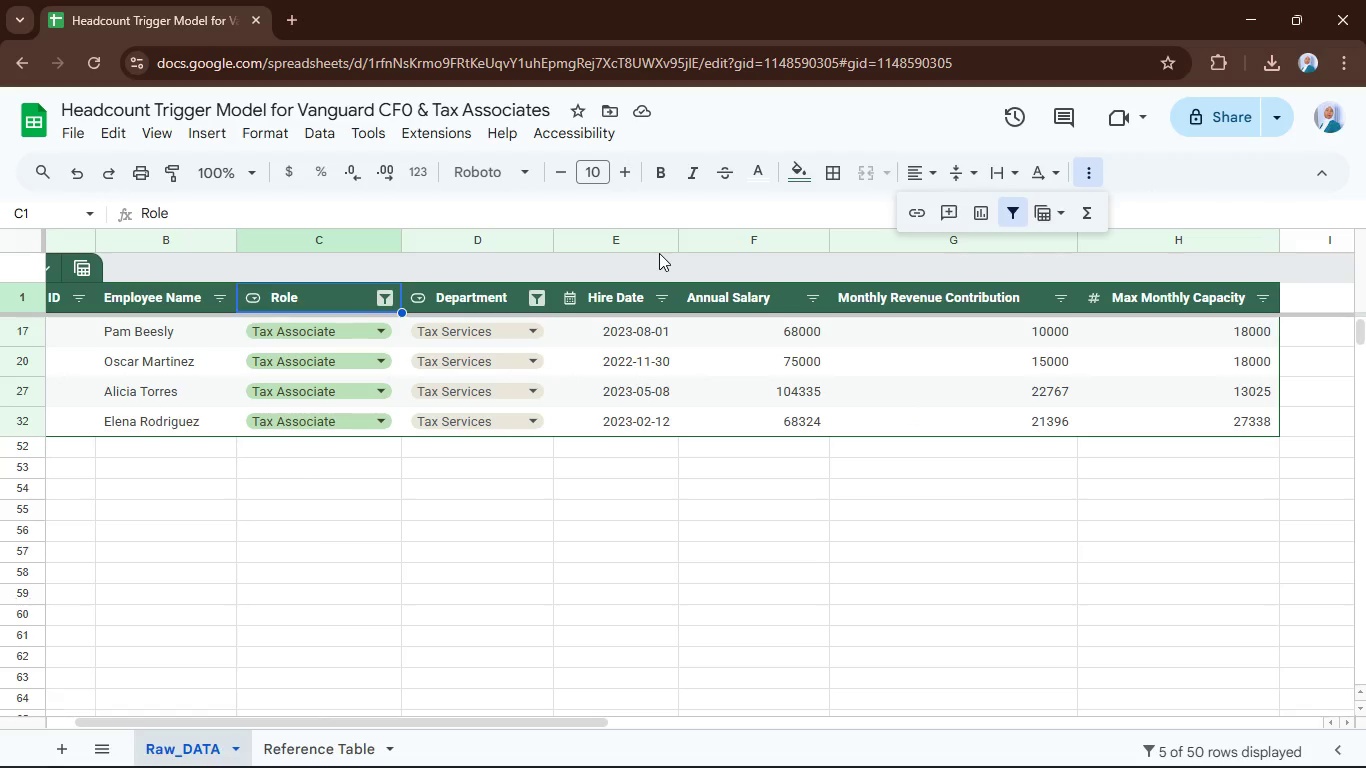 
wait(154.98)
 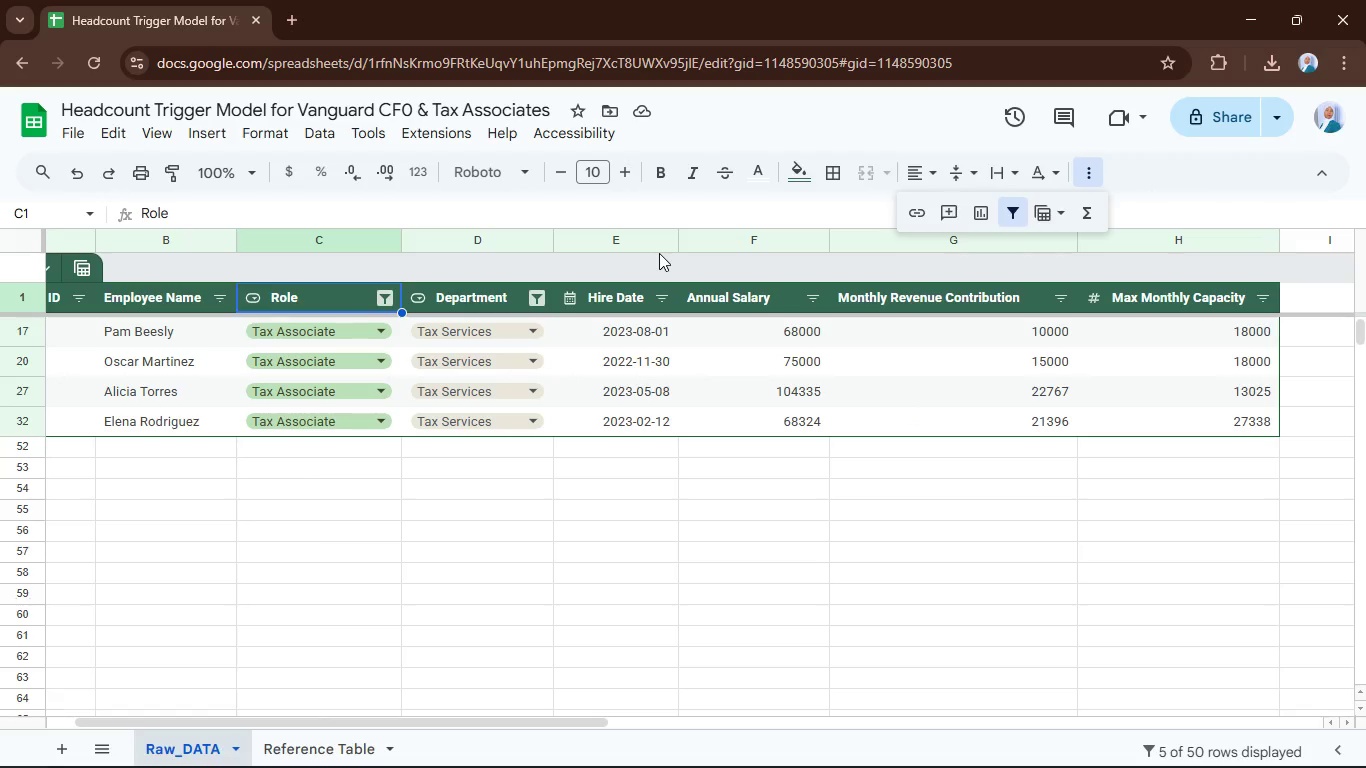 
left_click_drag(start_coordinate=[431, 238], to_coordinate=[434, 243])
 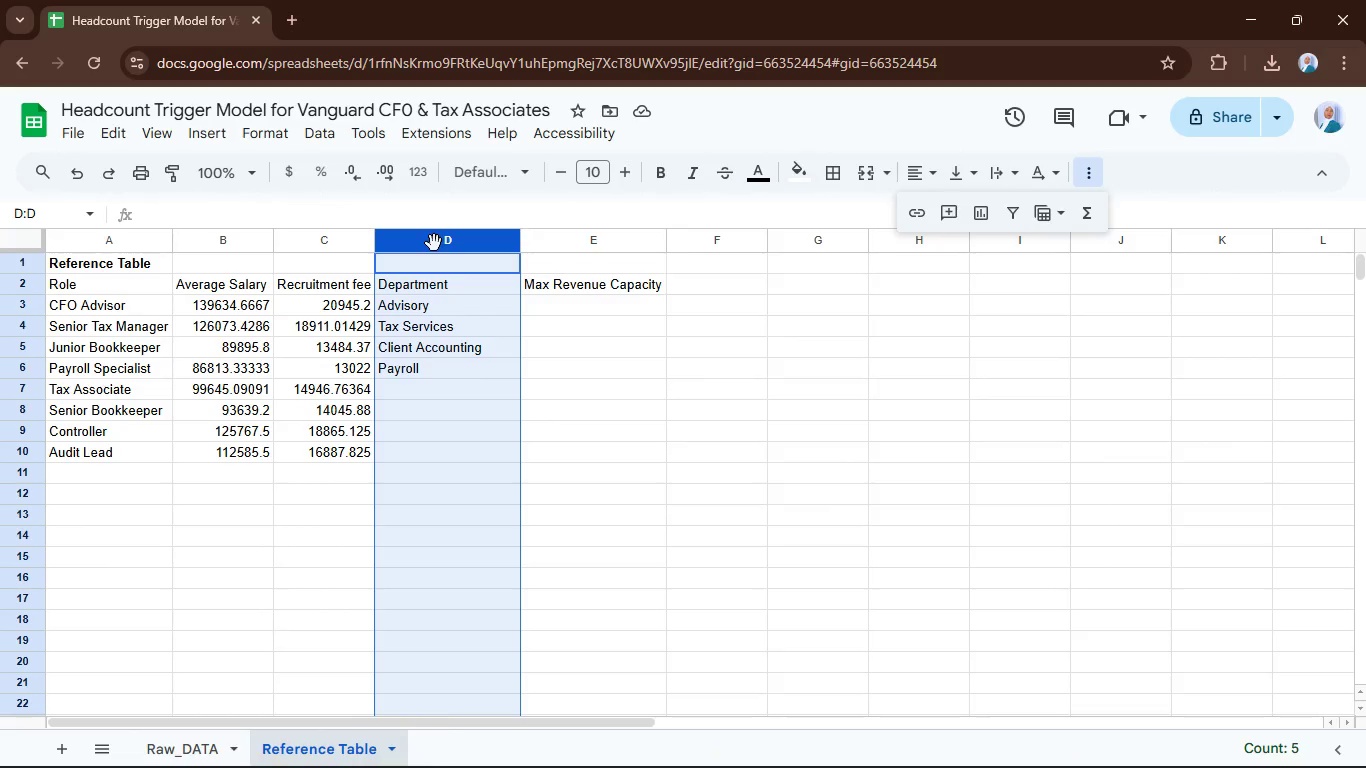 
right_click([434, 243])
 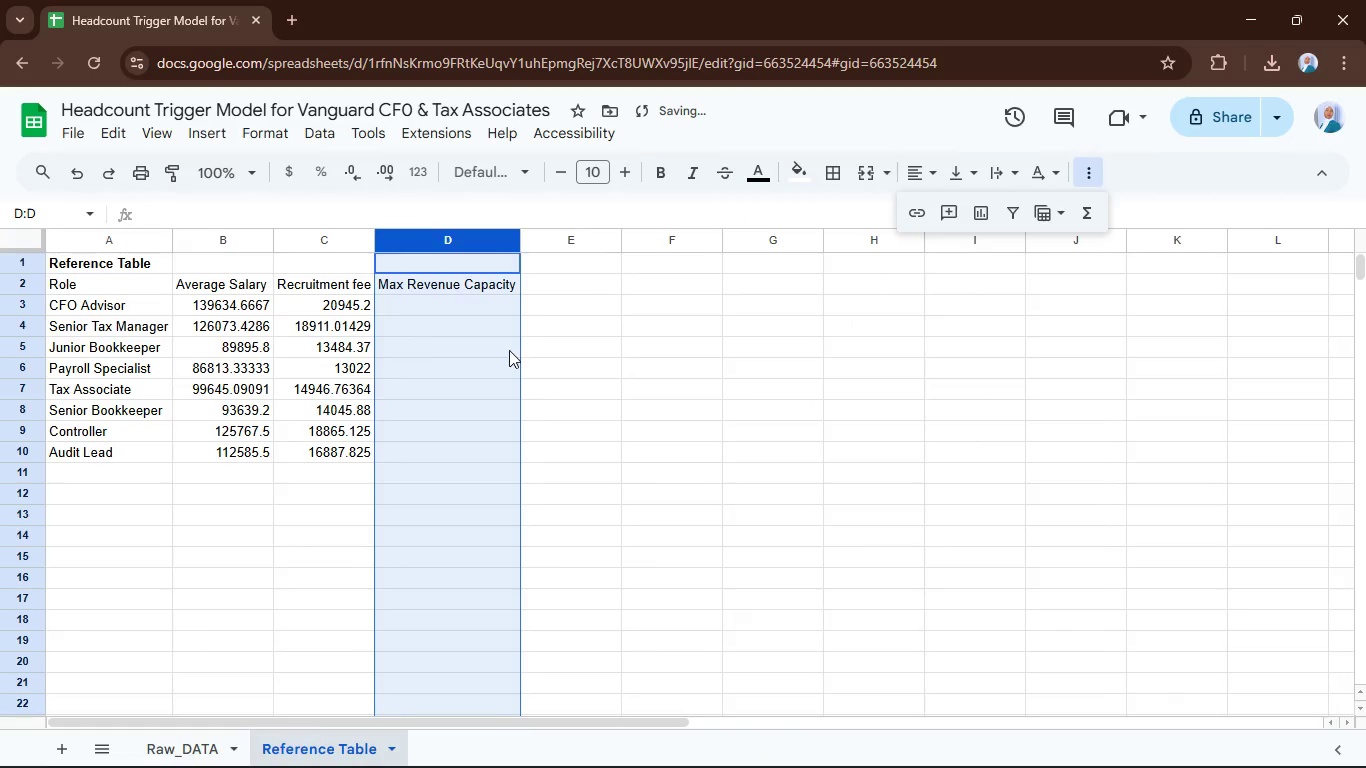 
left_click([448, 305])
 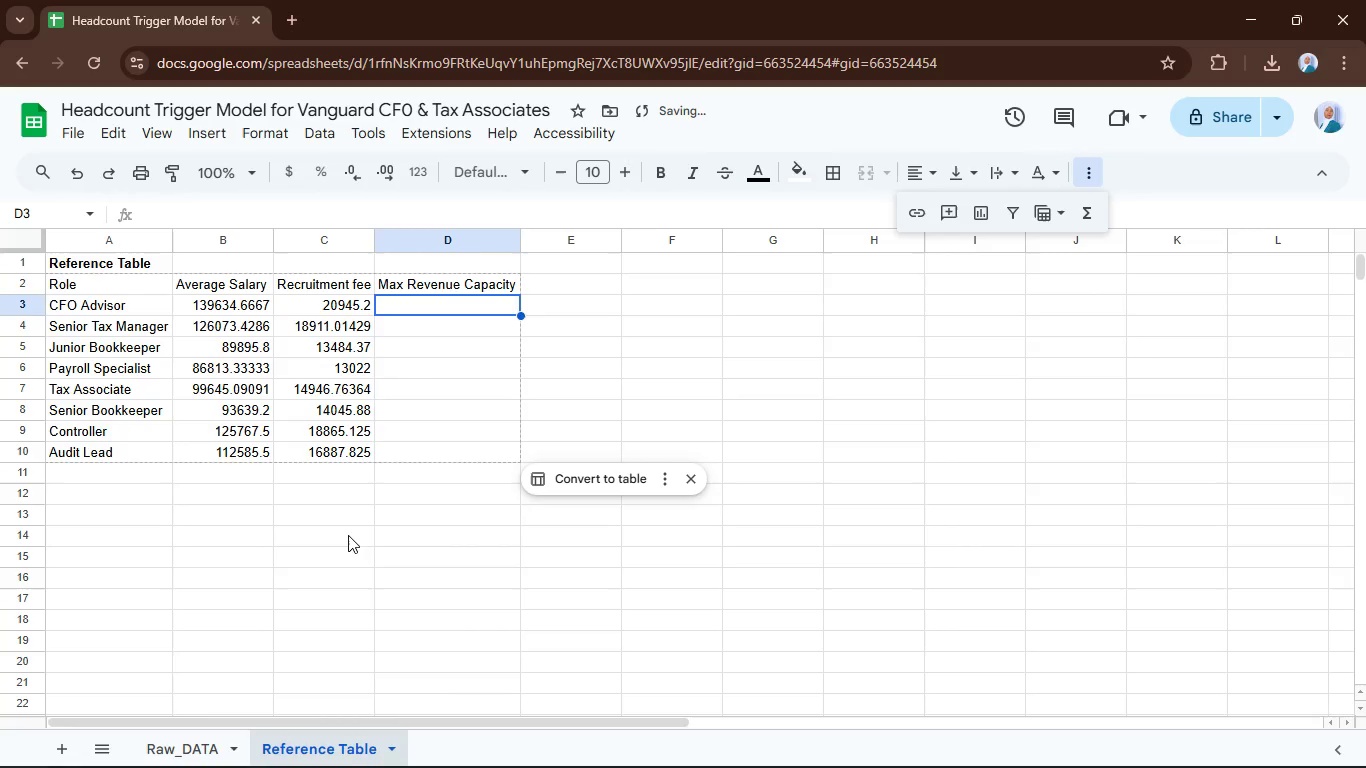 
type(=averag)
key(Tab)
type(fil)
key(Tab)
 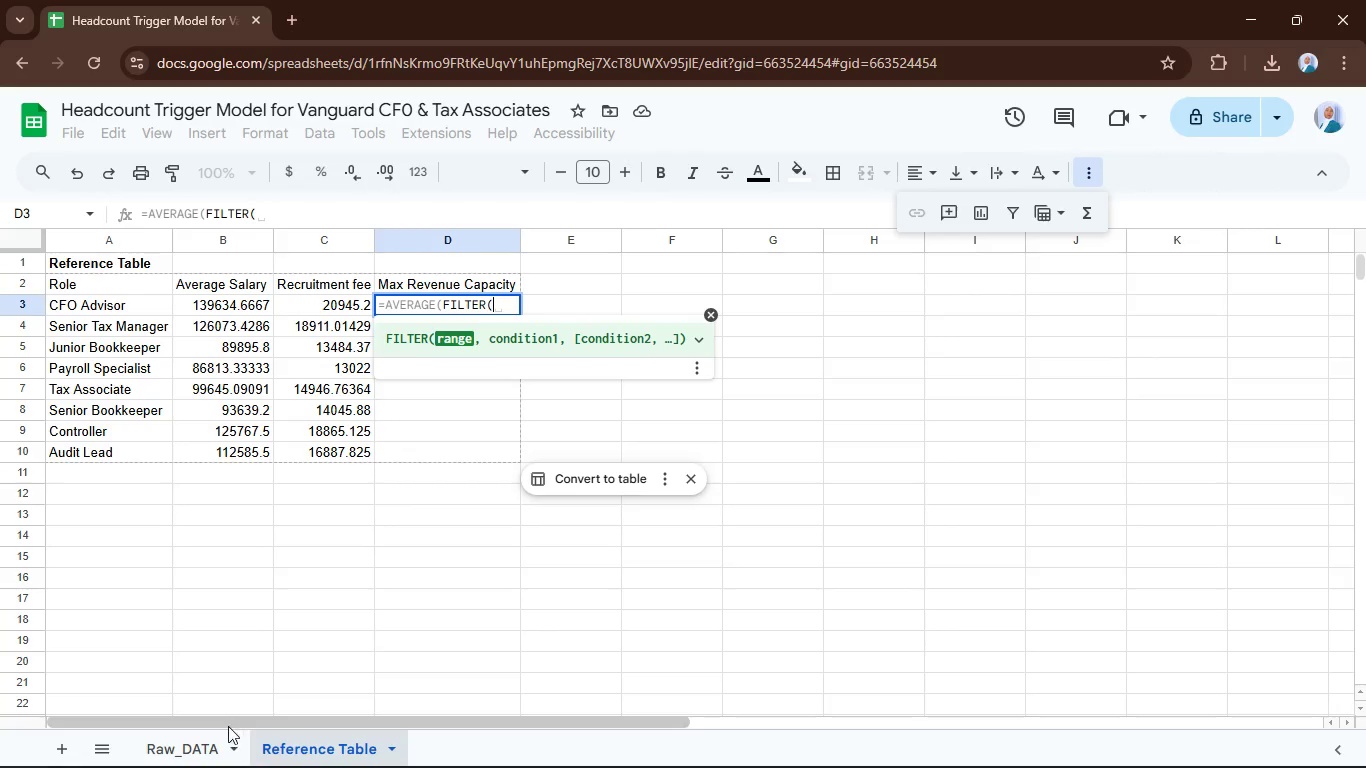 
left_click([201, 743])
 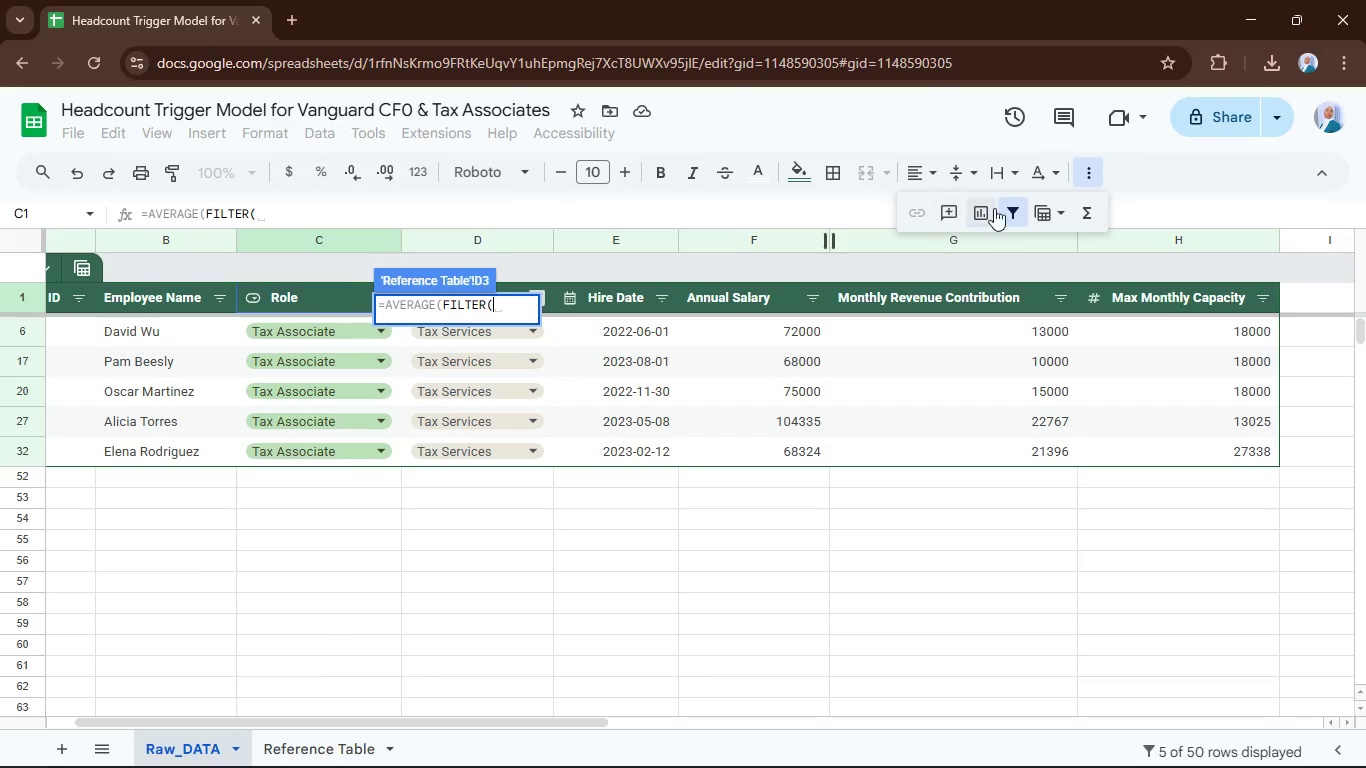 
left_click([1012, 211])
 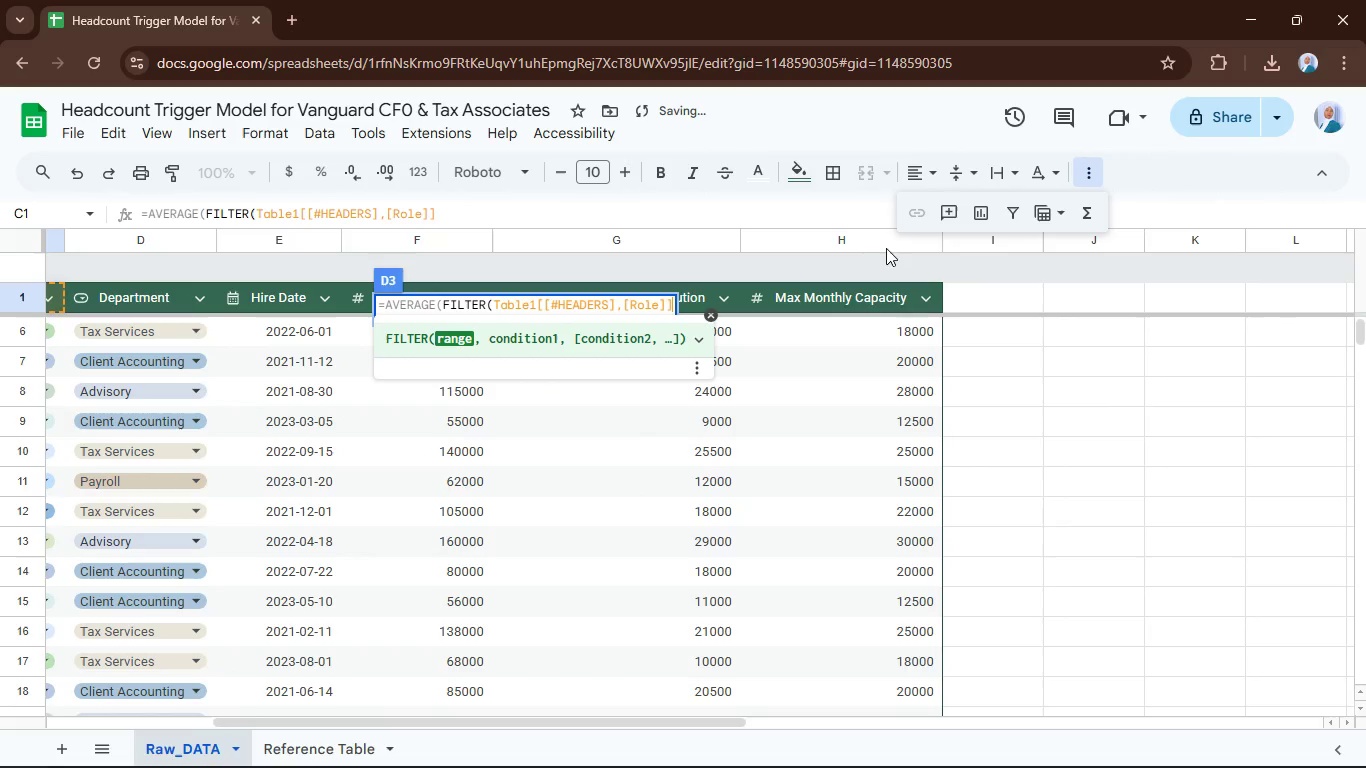 
left_click([865, 229])
 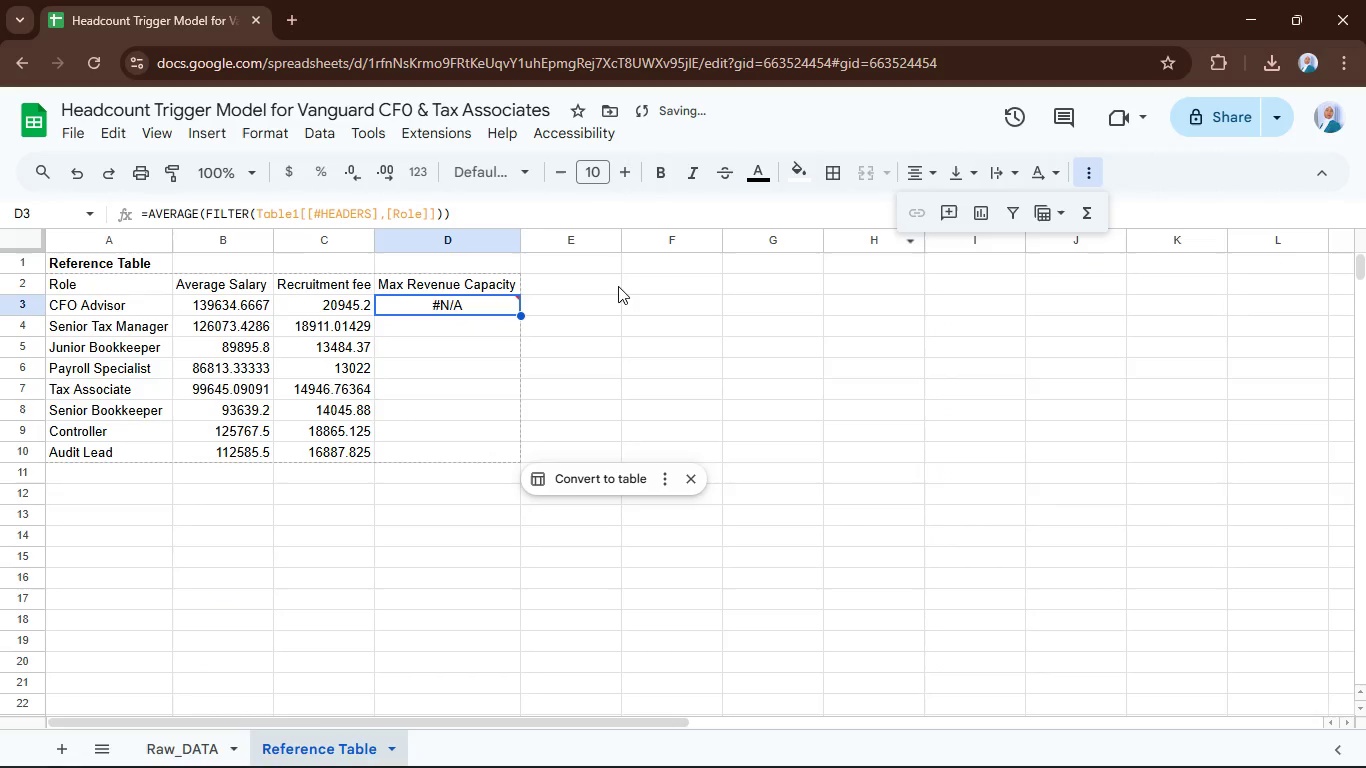 
key(Enter)
 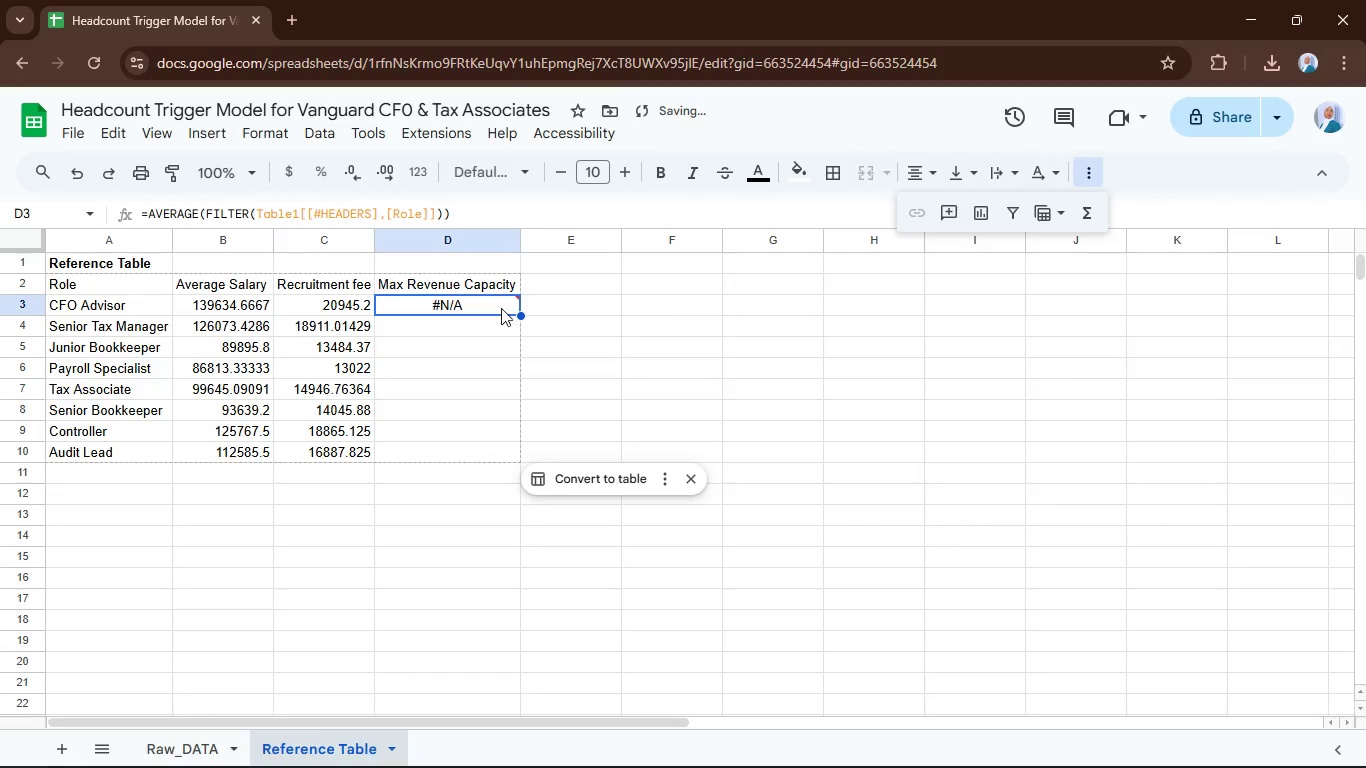 
left_click([500, 307])
 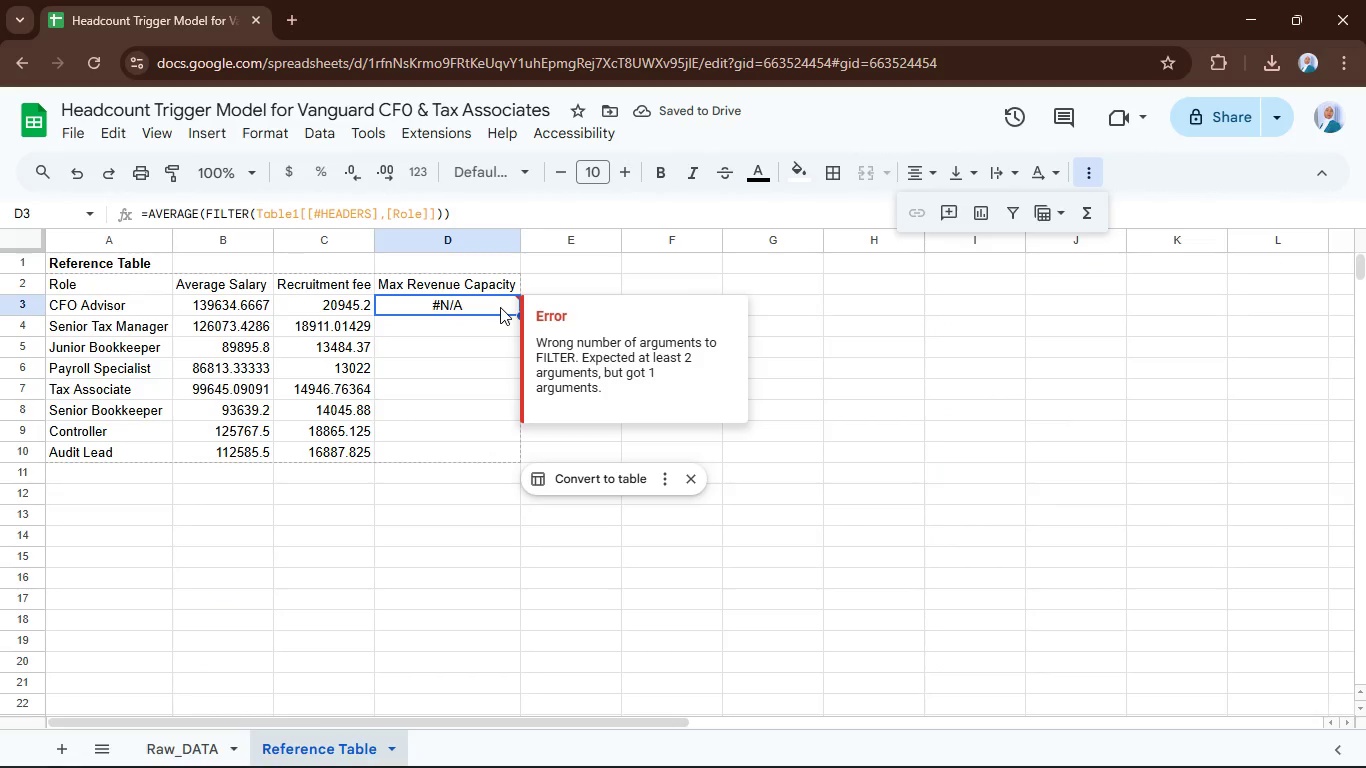 
key(Enter)
 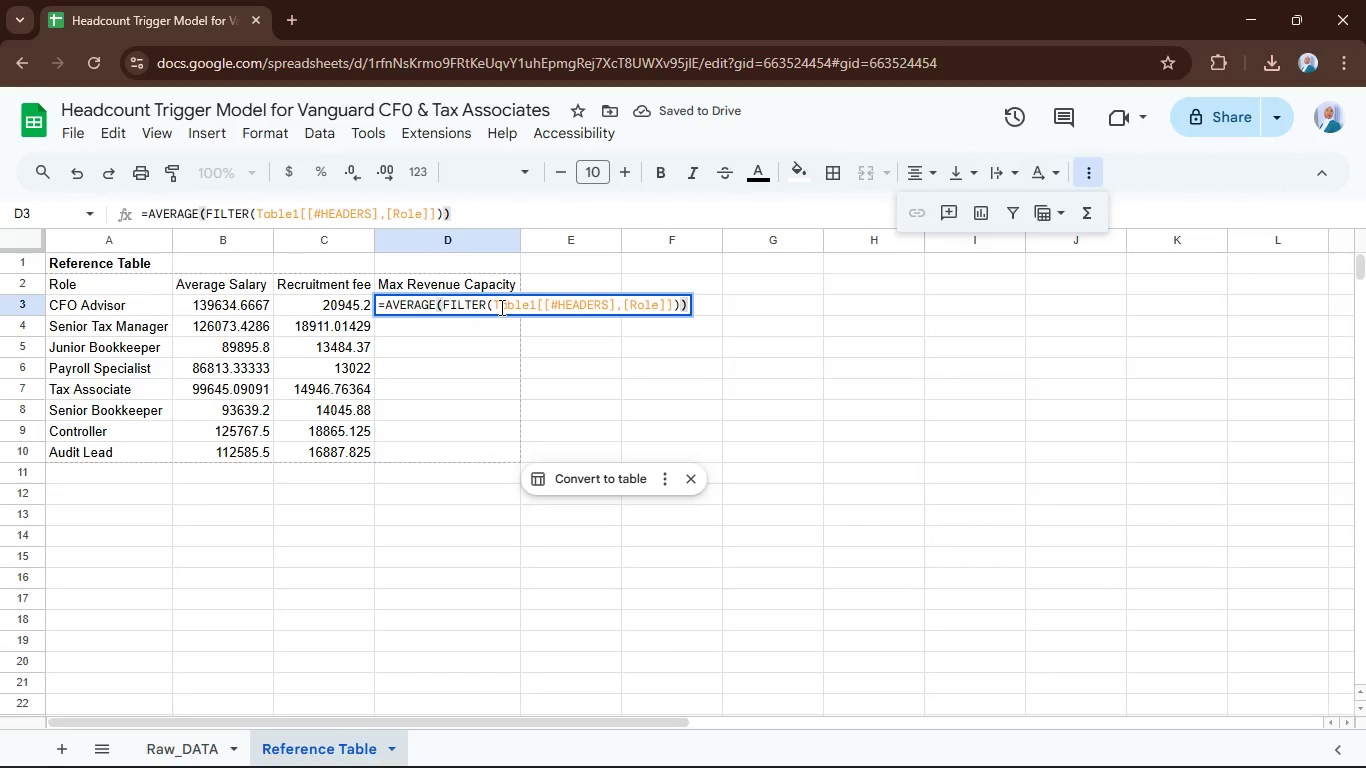 
hold_key(key=Backspace, duration=1.24)
 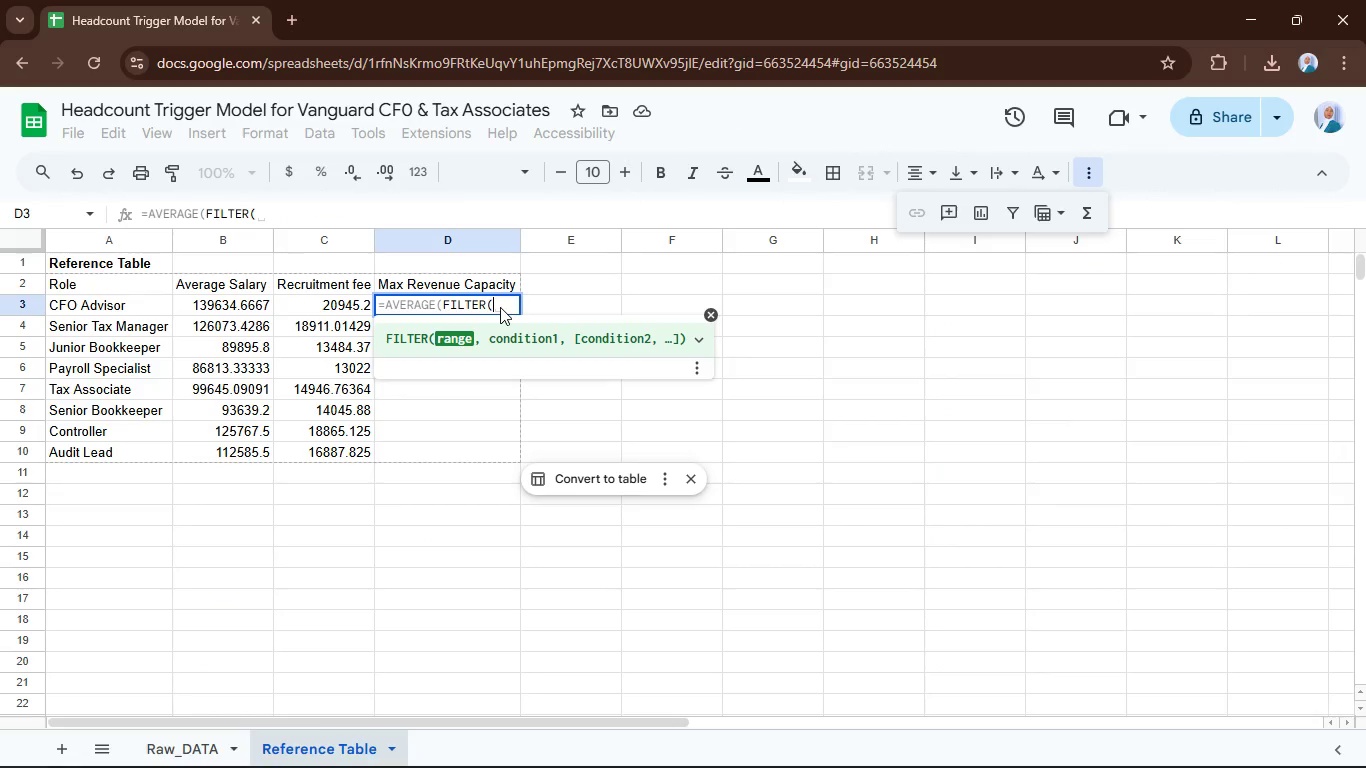 
hold_key(key=Backspace, duration=0.39)
 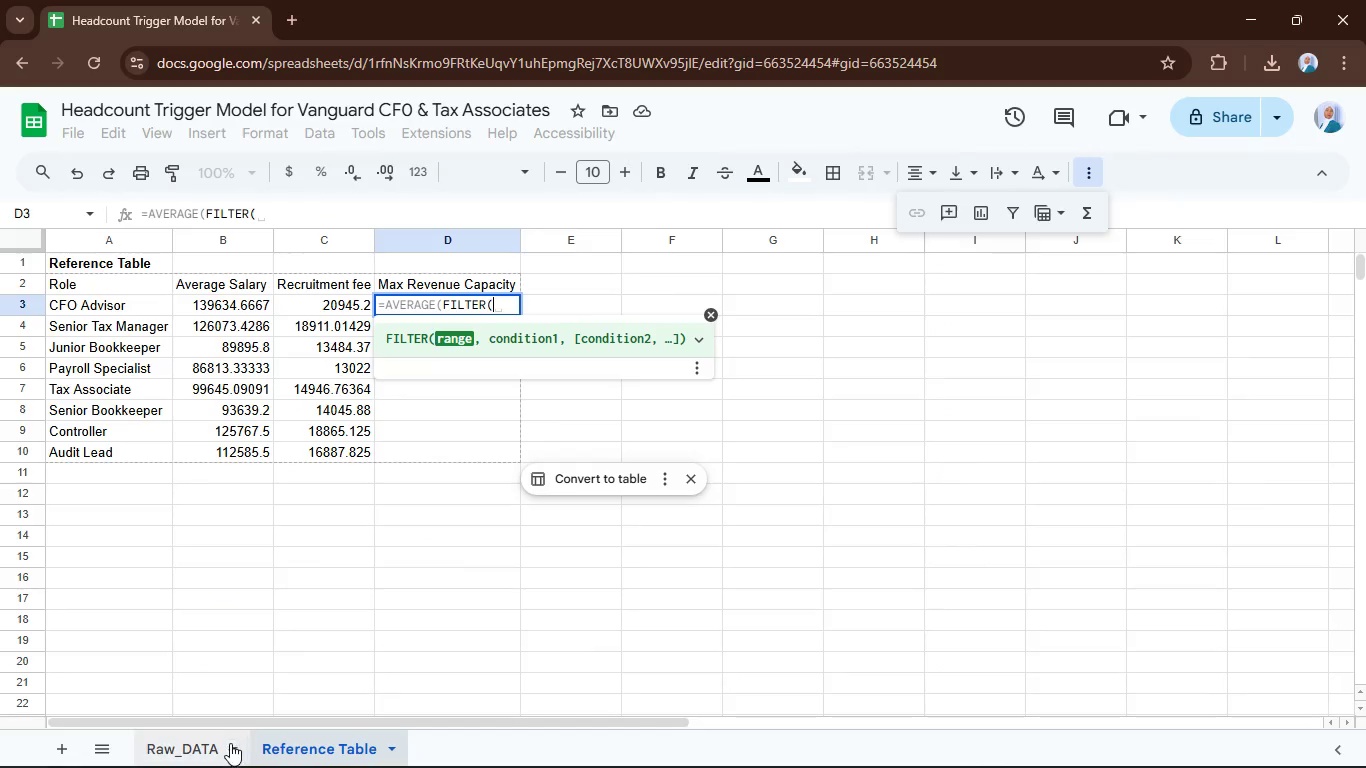 
left_click([225, 747])
 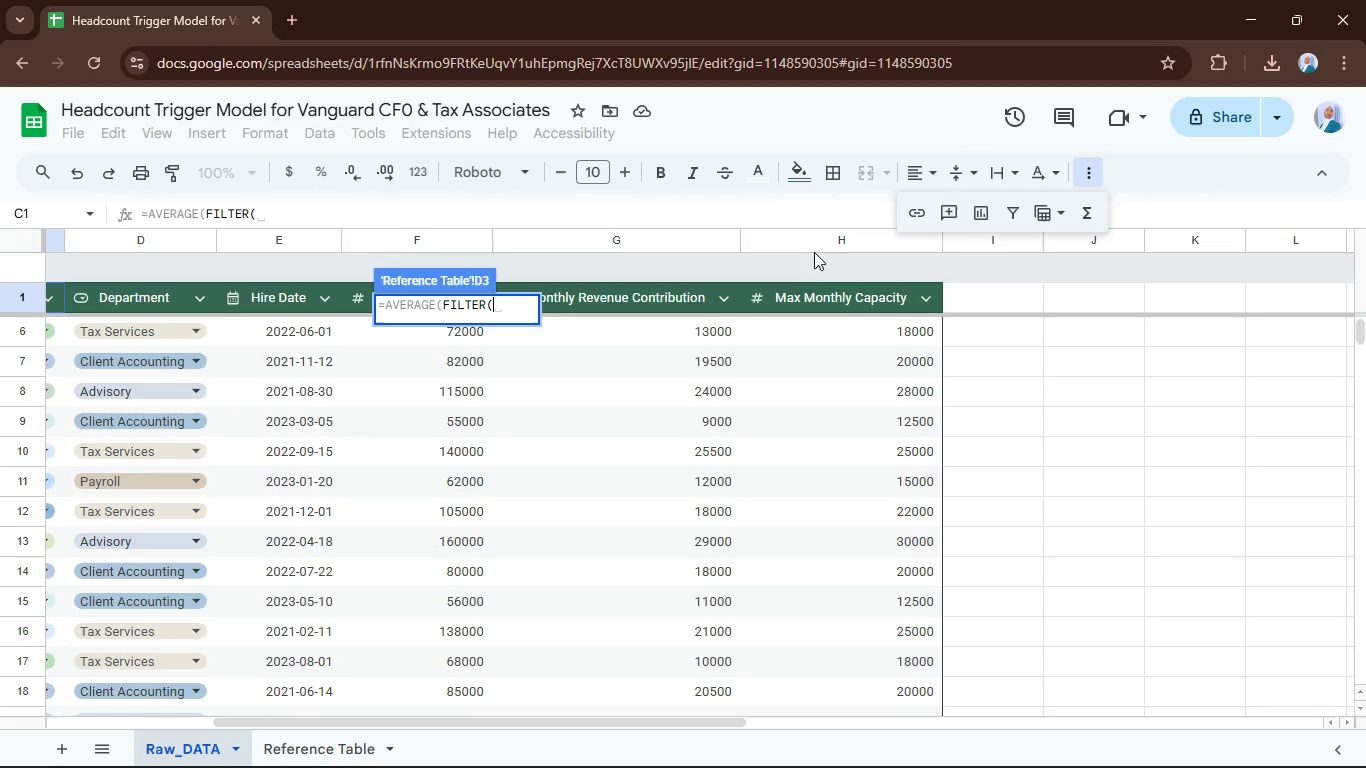 
left_click([816, 241])
 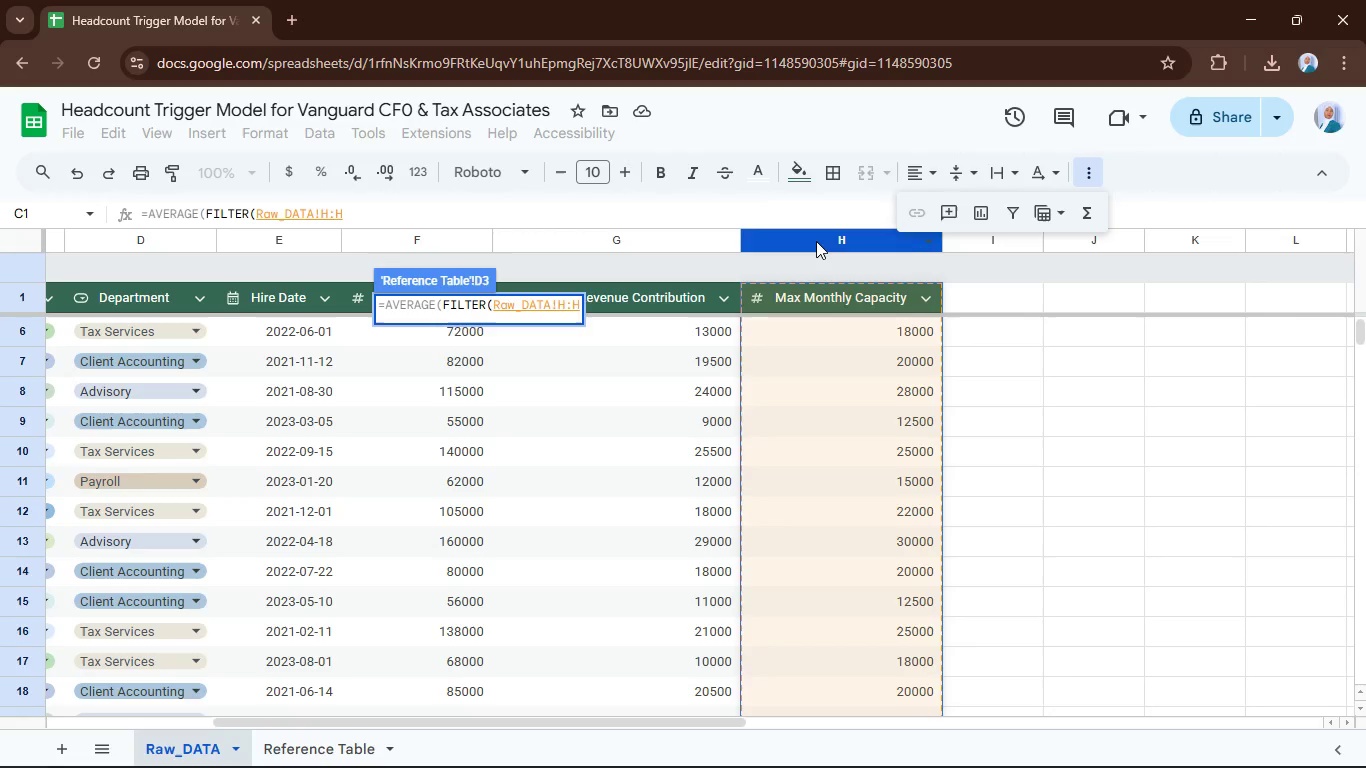 
key(Comma)
 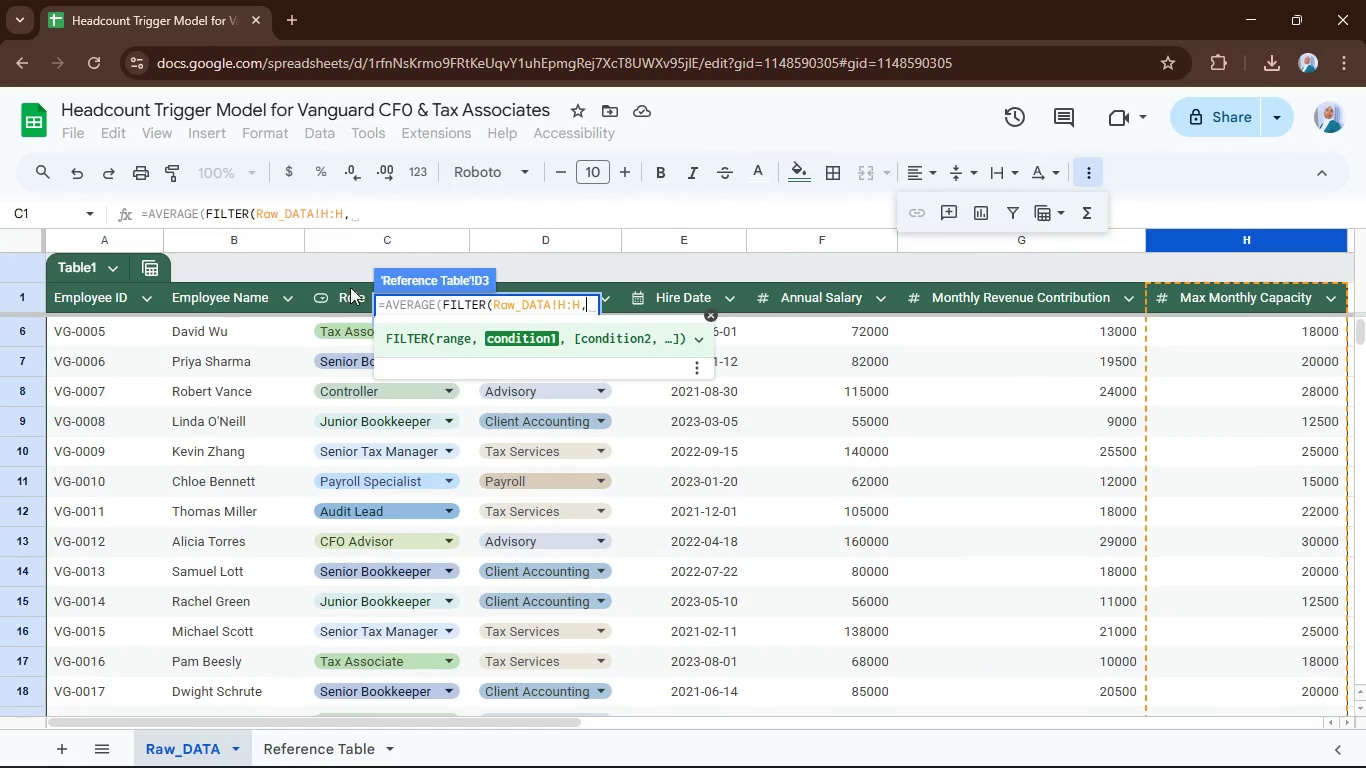 
left_click([368, 238])
 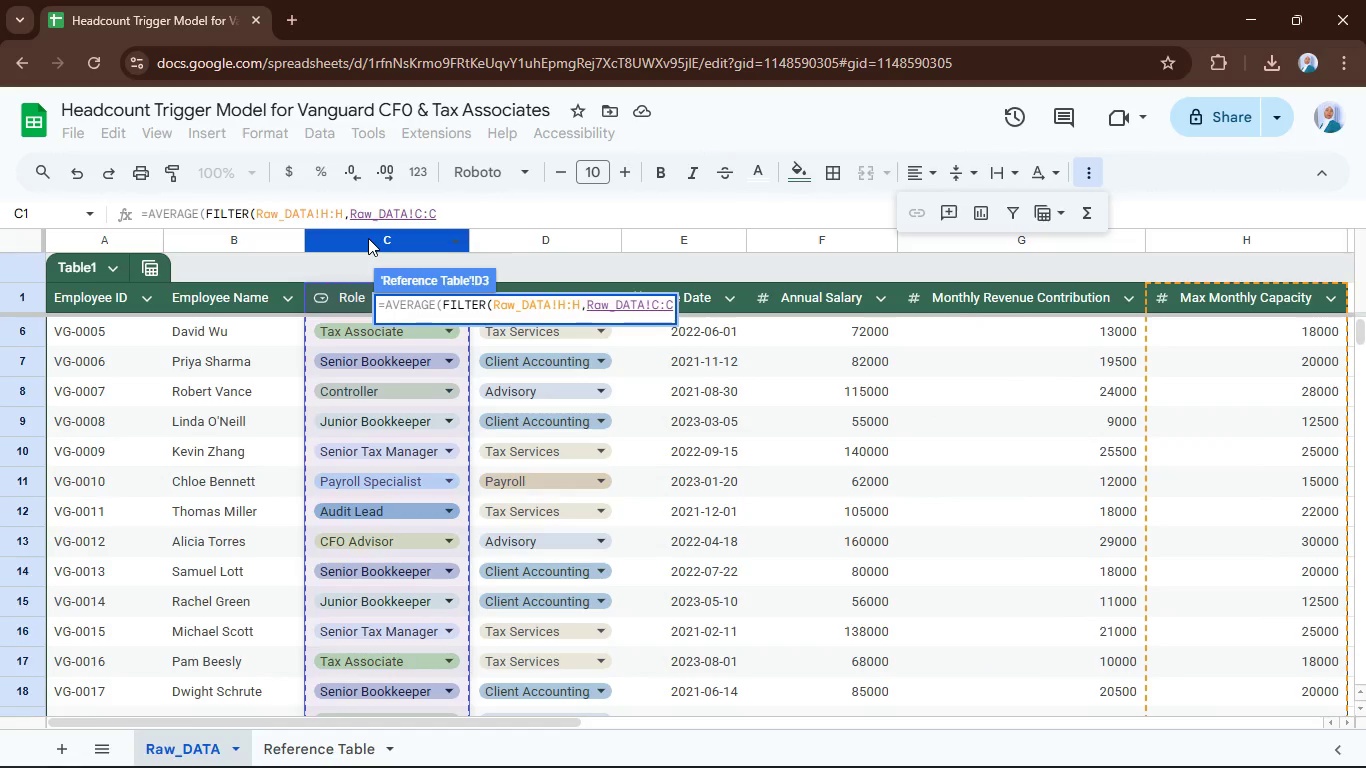 
key(Equal)
 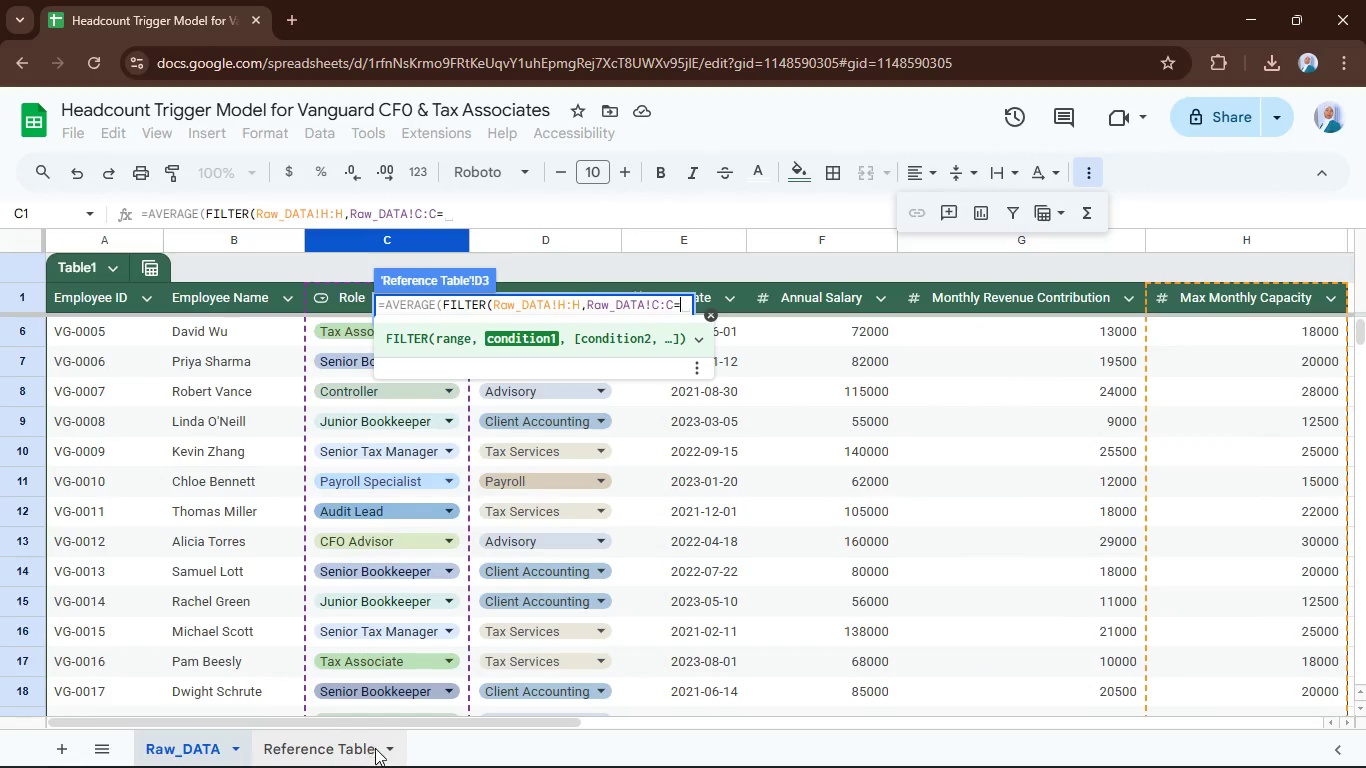 
left_click([373, 751])
 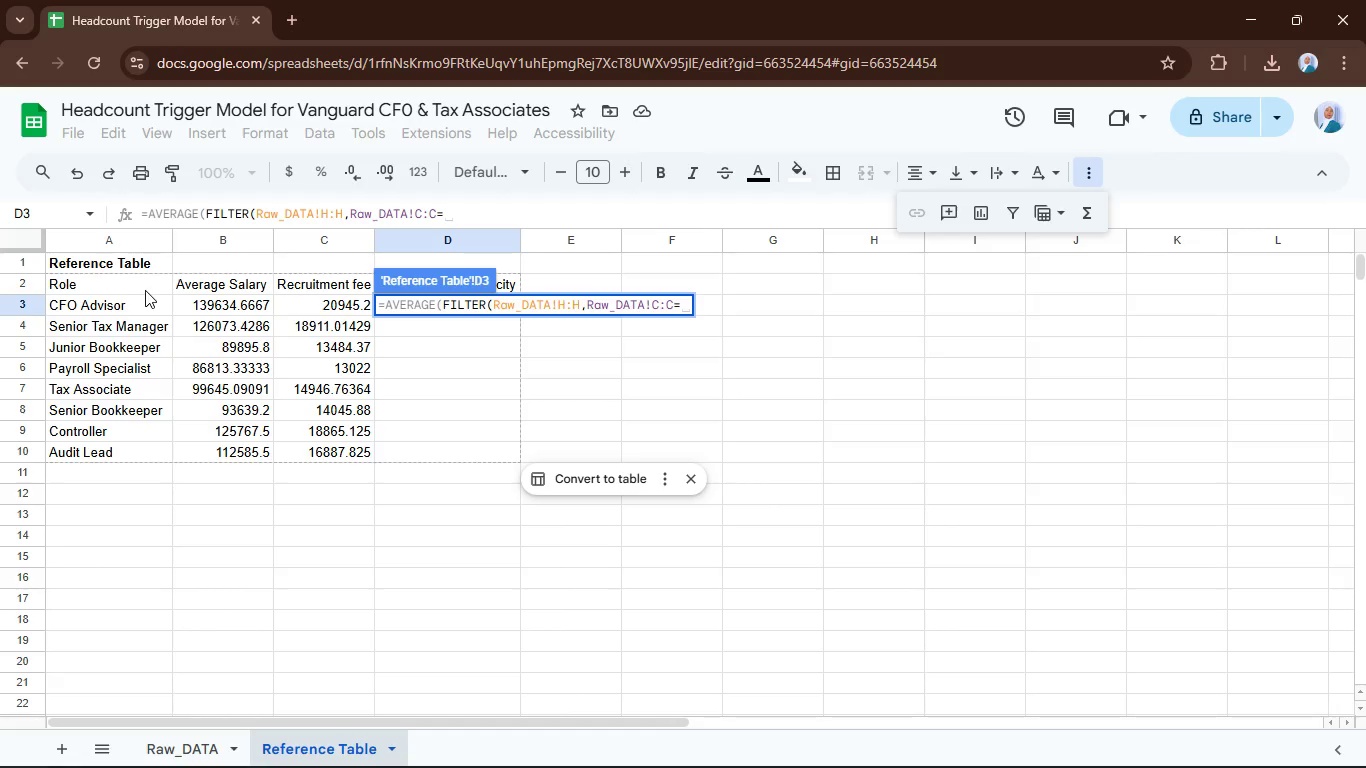 
left_click([138, 307])
 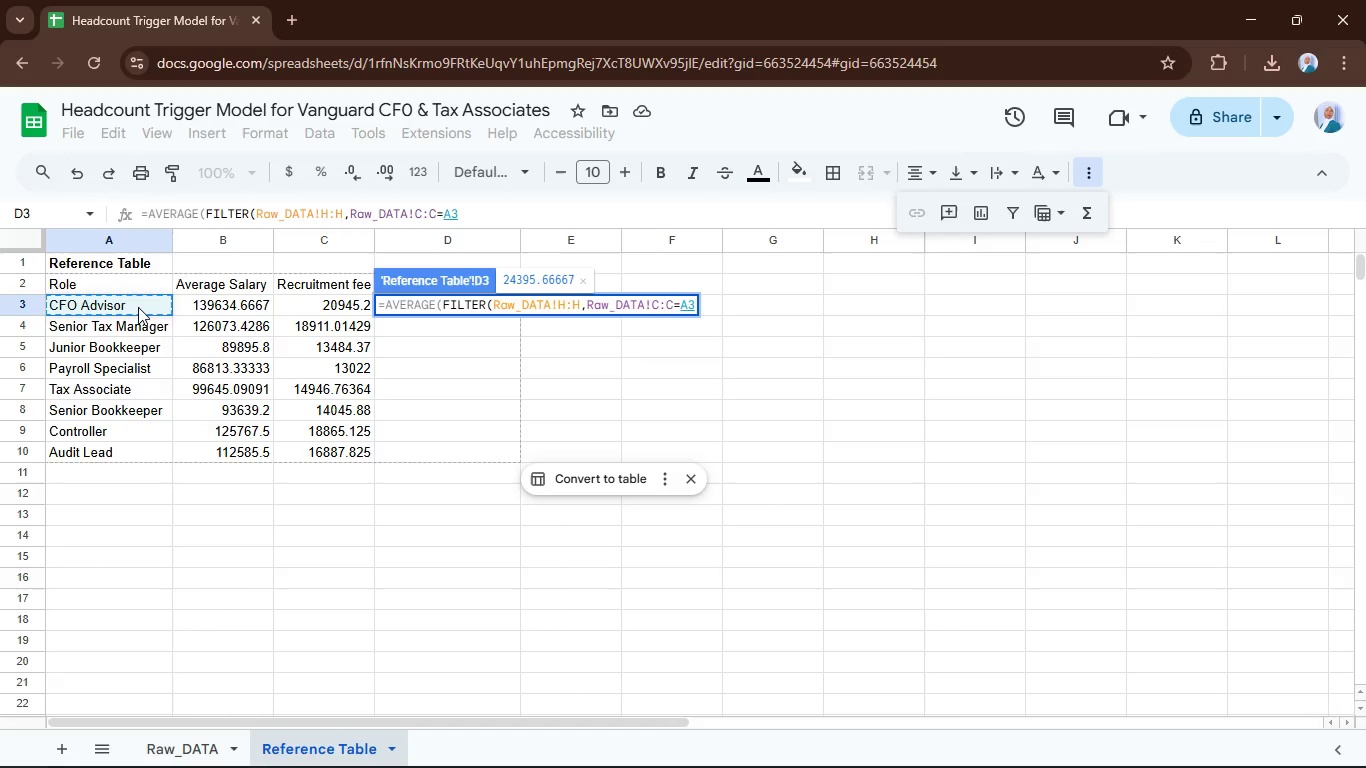 
key(Enter)
 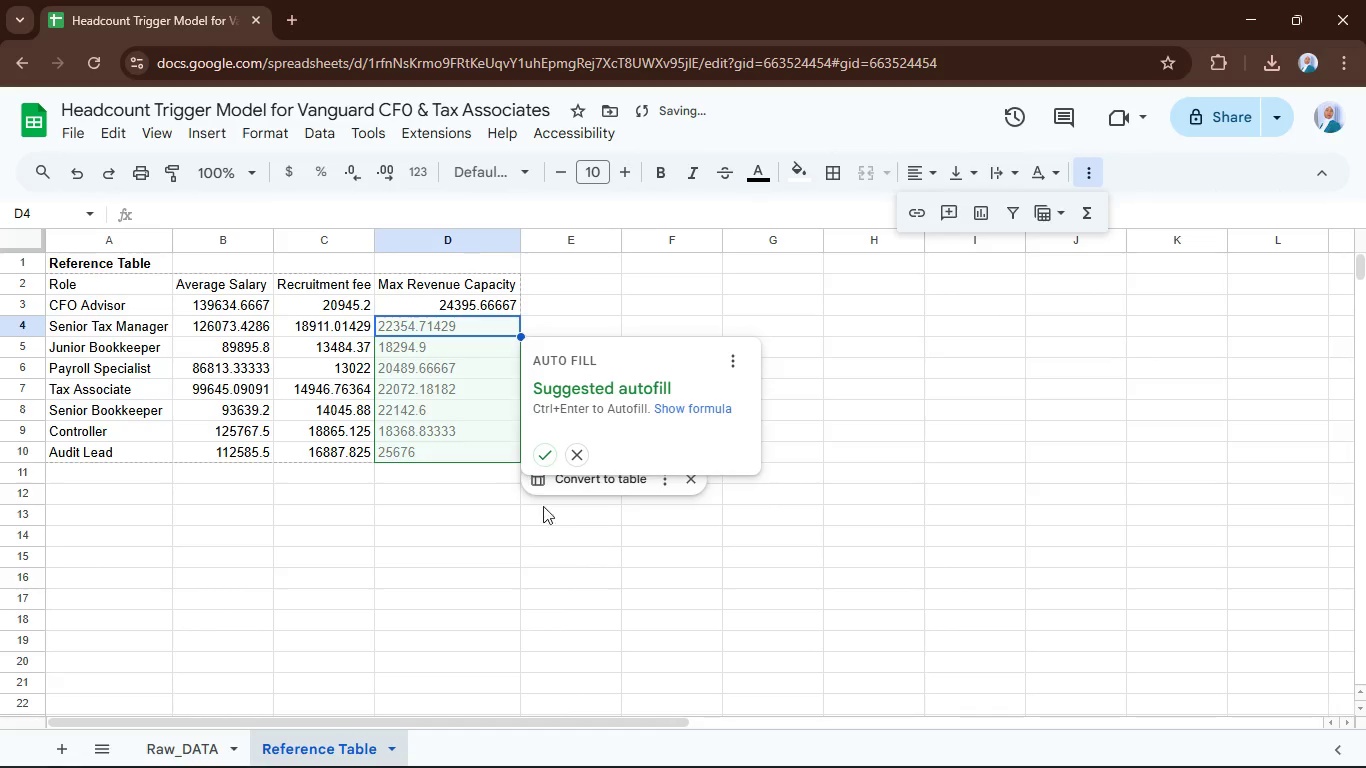 
left_click([548, 449])
 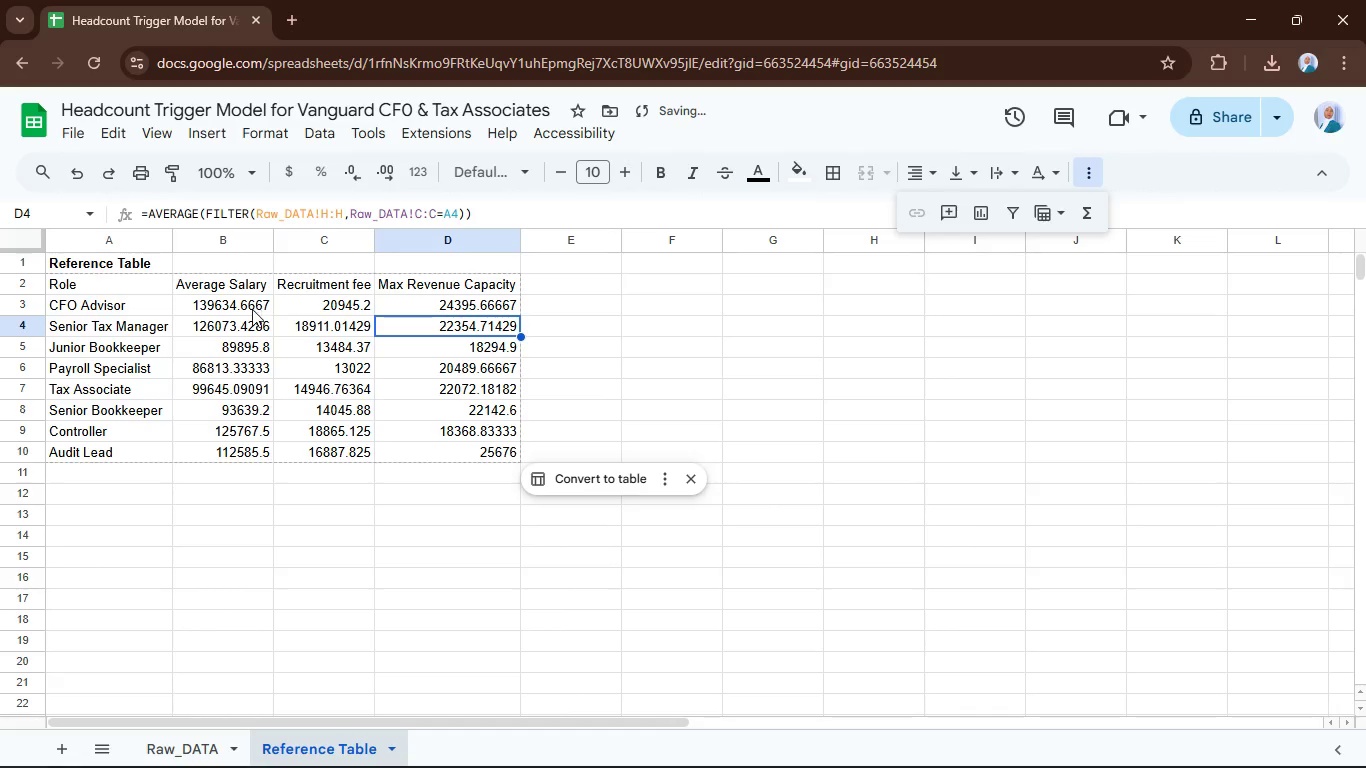 
hold_key(key=ControlLeft, duration=1.5)
 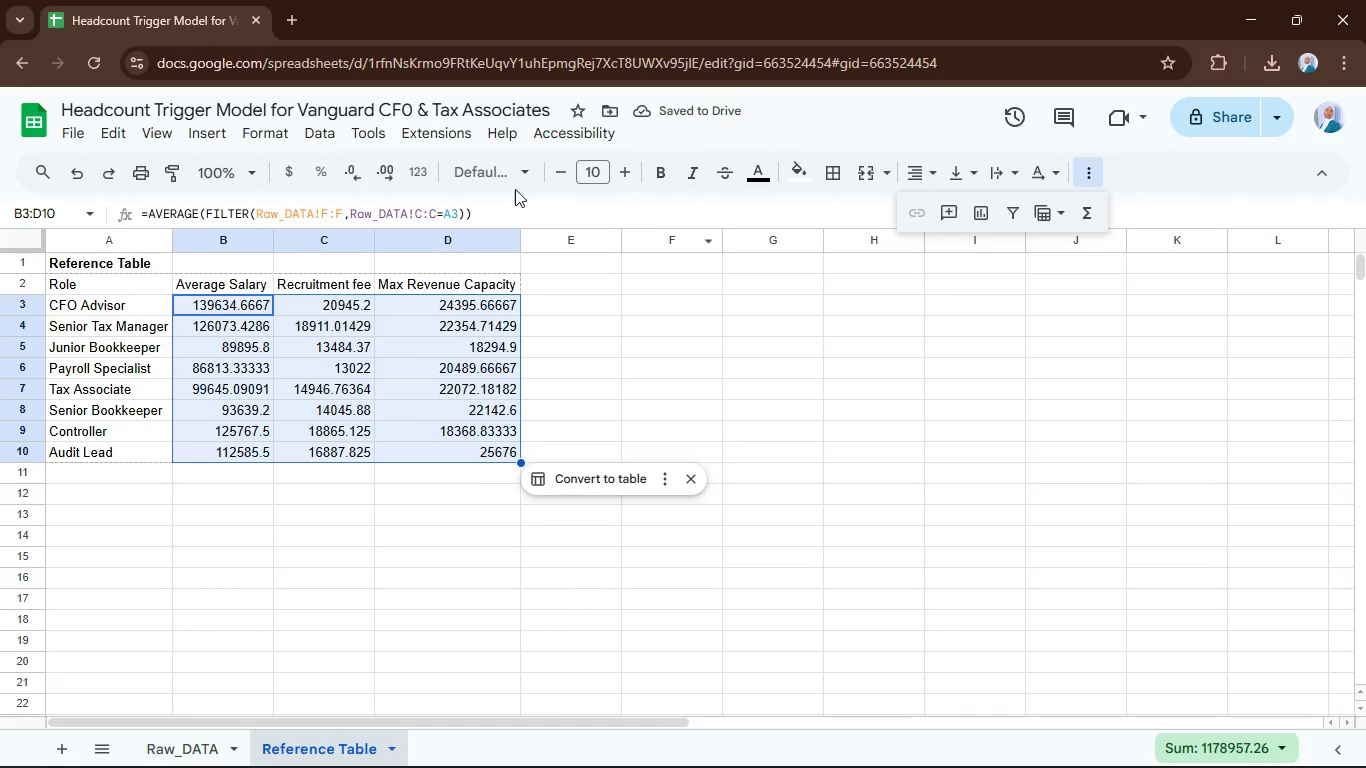 
hold_key(key=ShiftLeft, duration=1.14)
 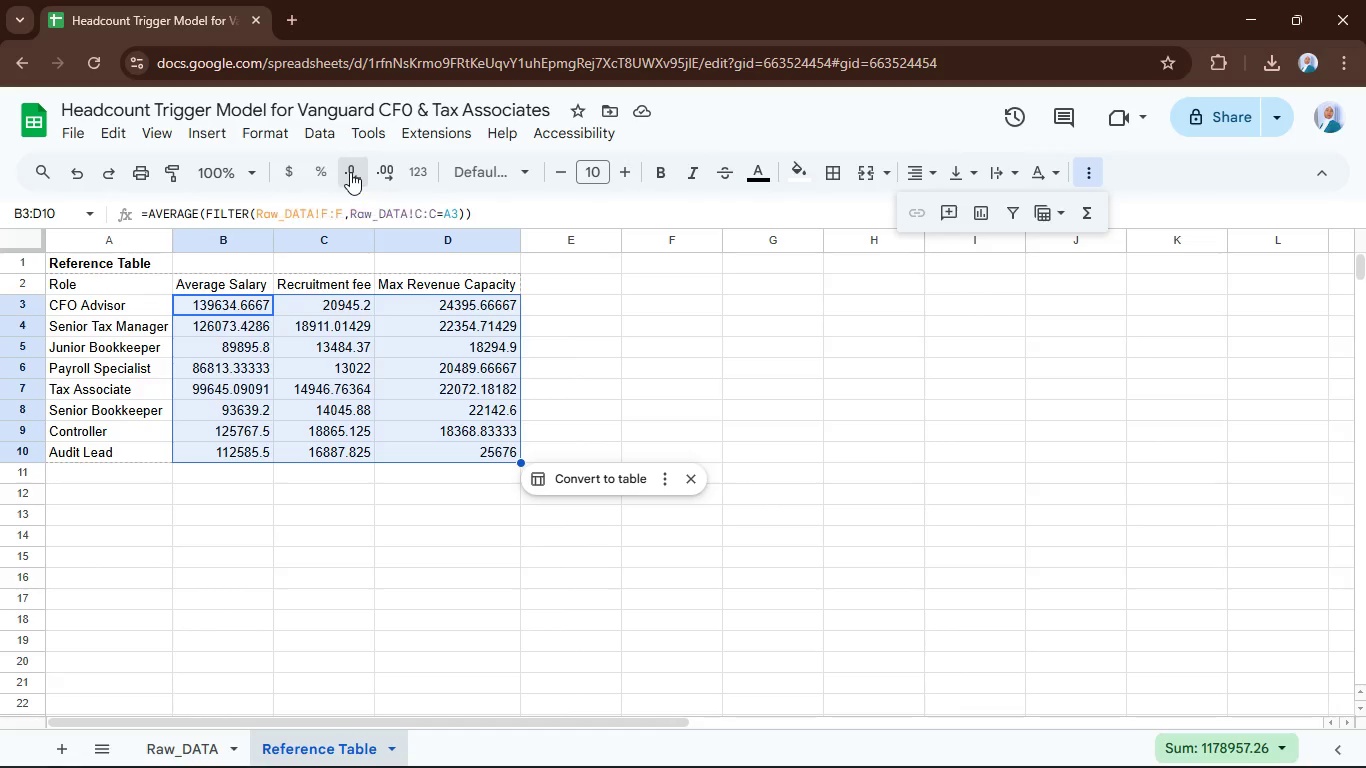 
left_click([352, 172])
 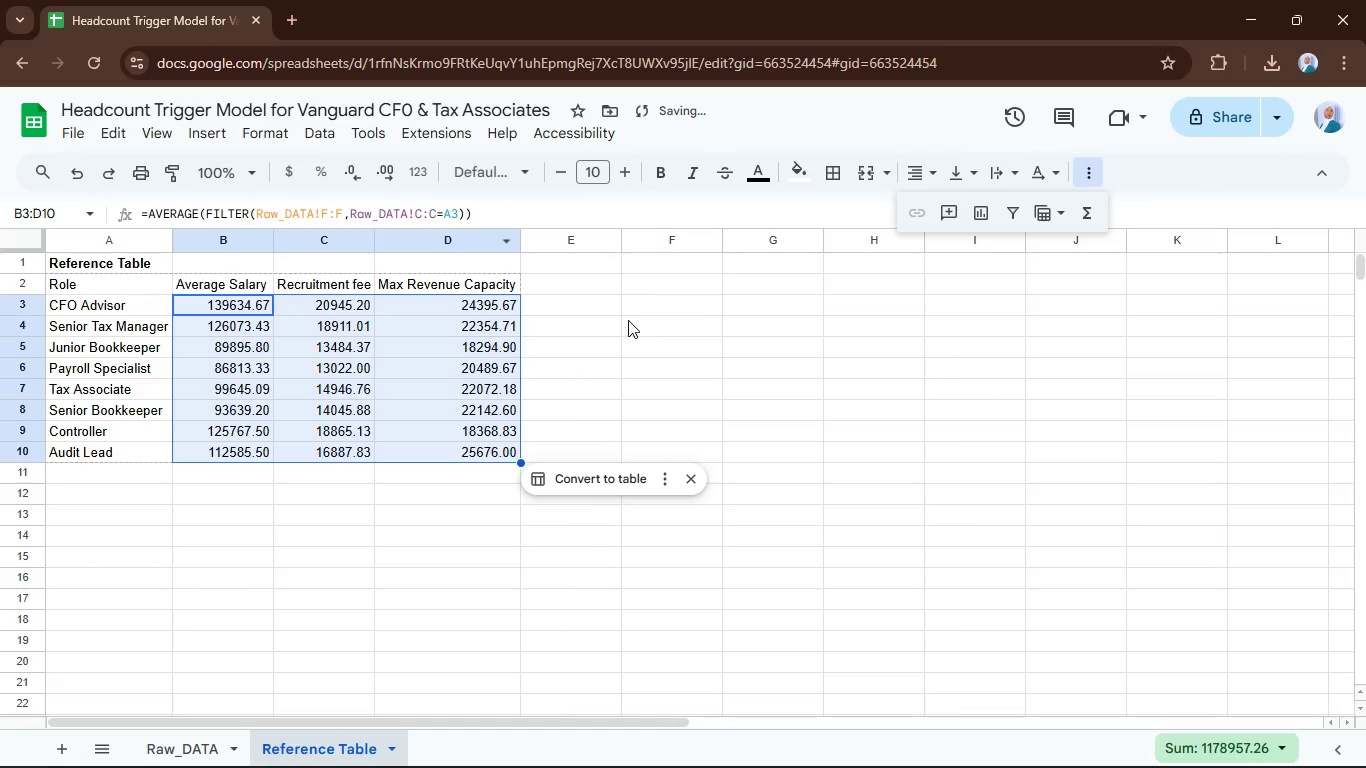 
left_click([628, 320])
 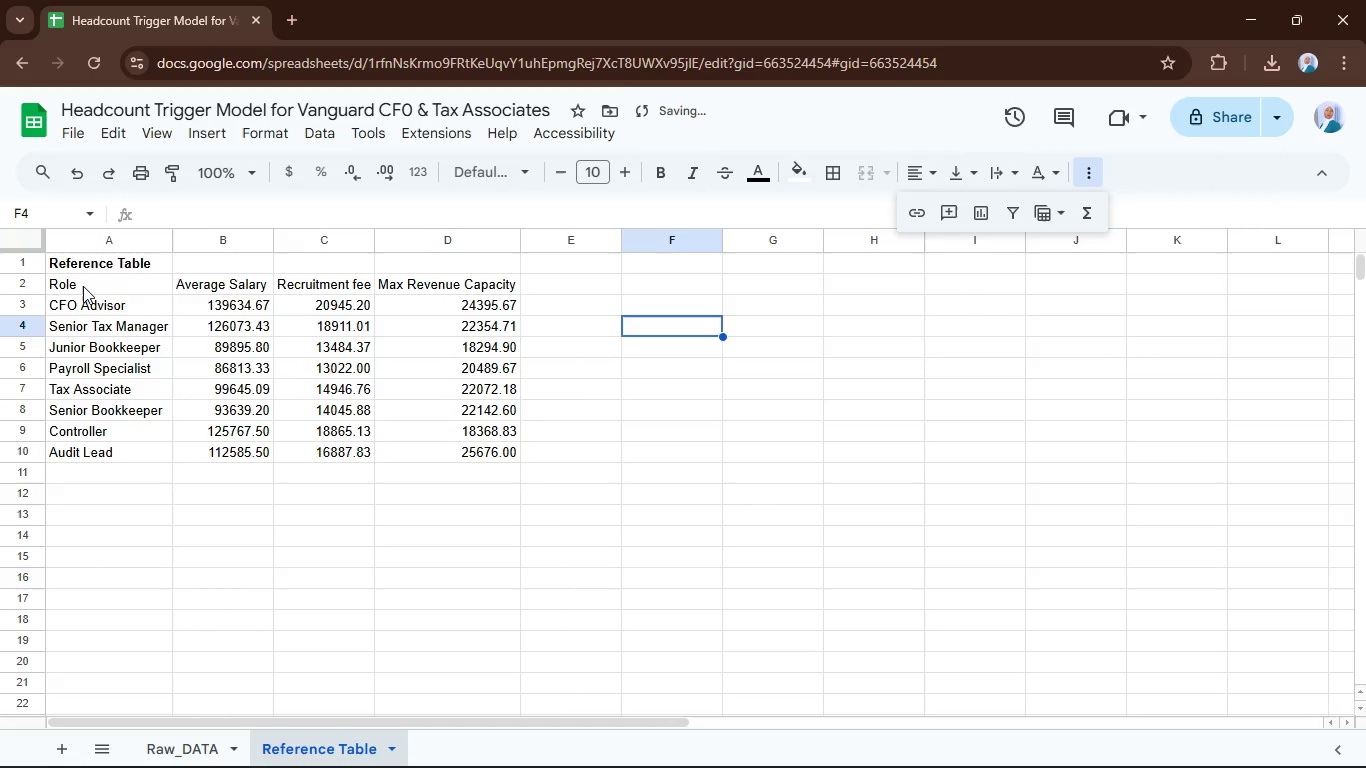 
left_click([83, 285])
 